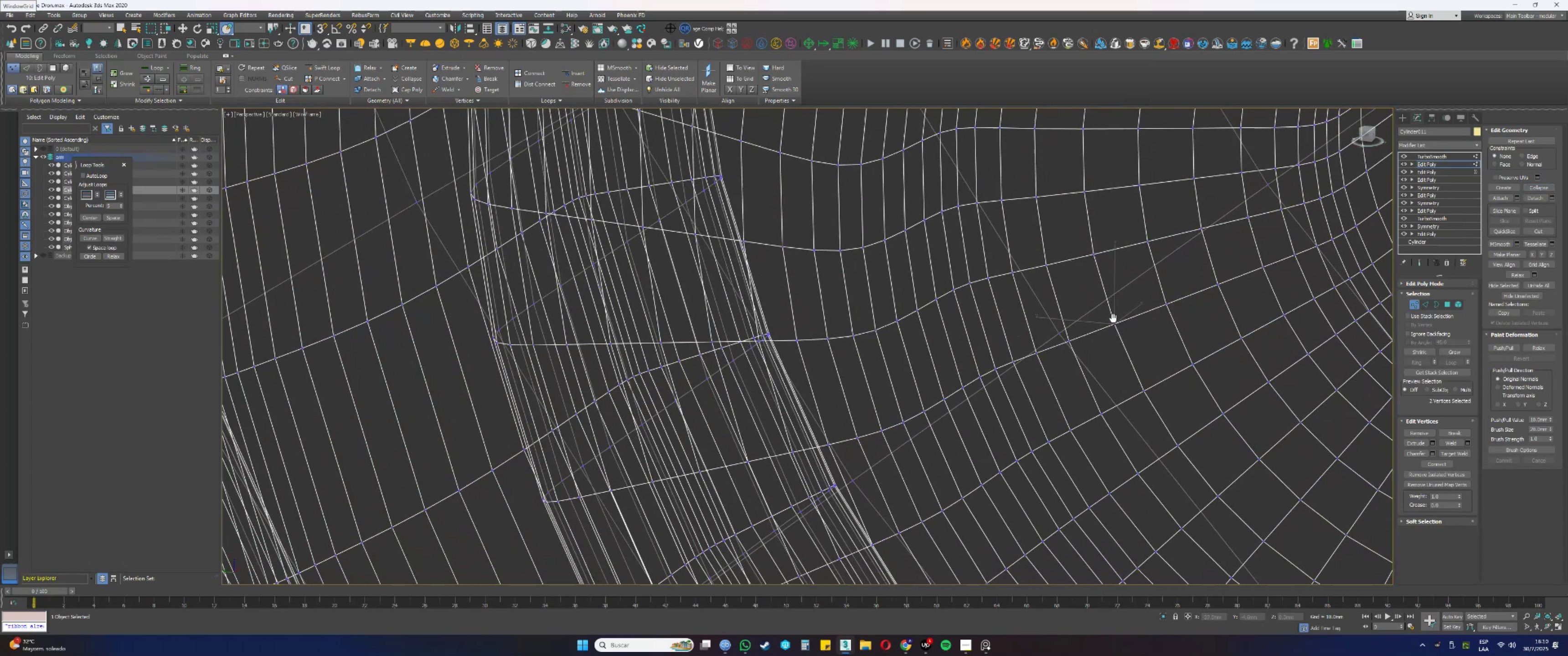 
hold_key(key=AltLeft, duration=0.81)
 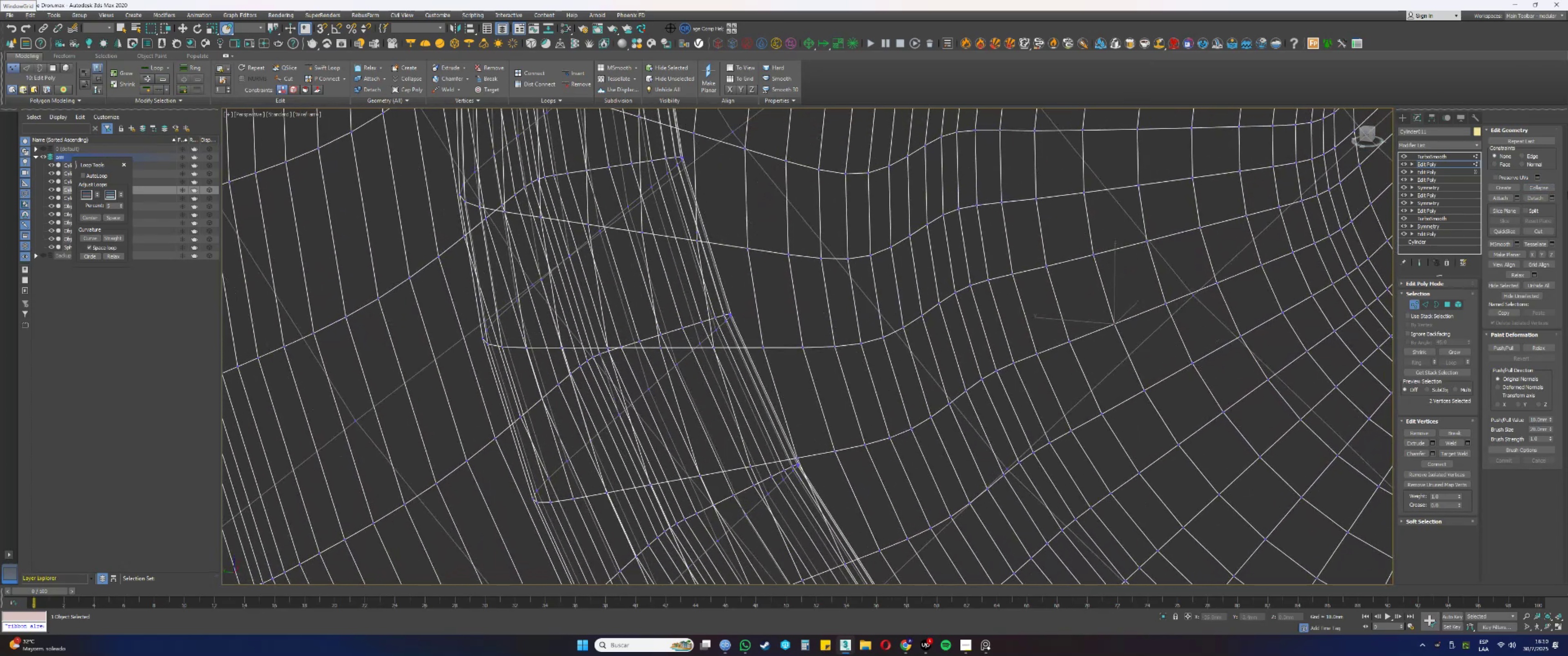 
key(F3)
 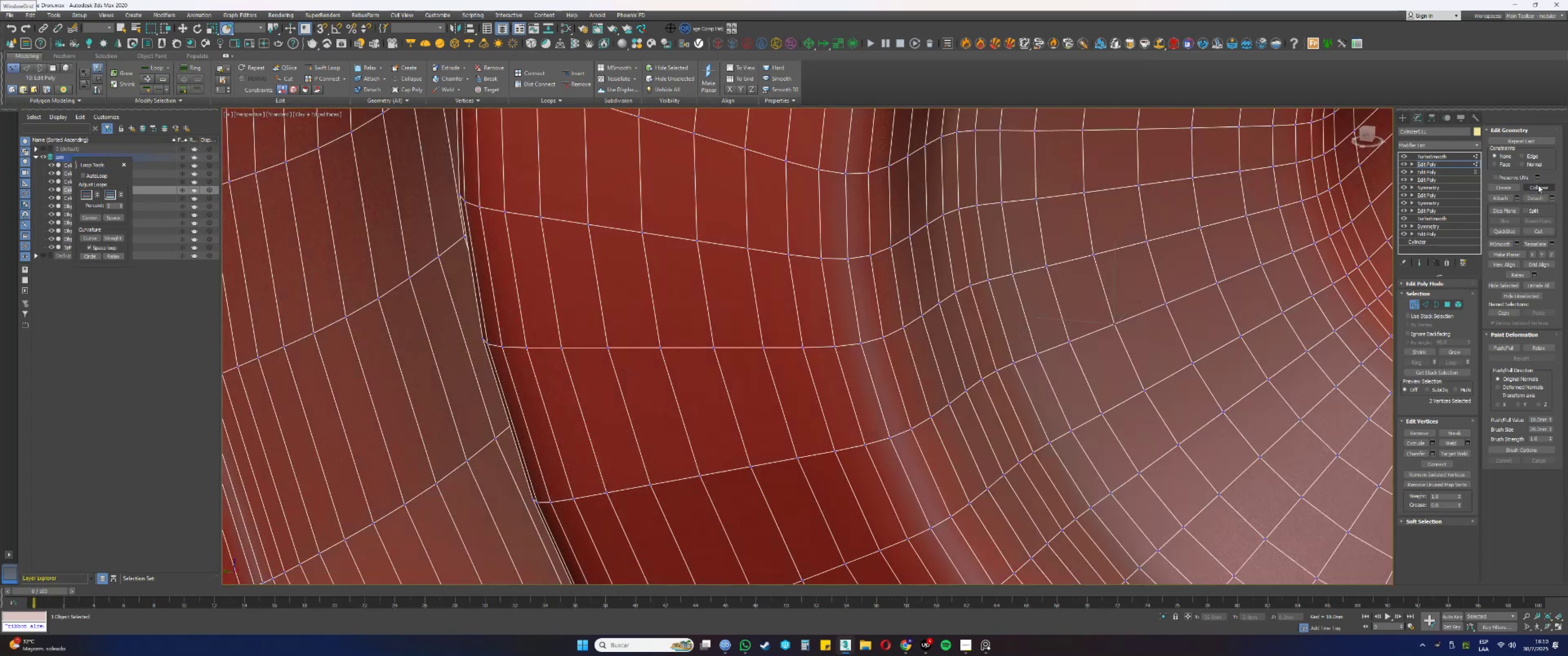 
left_click([1538, 184])
 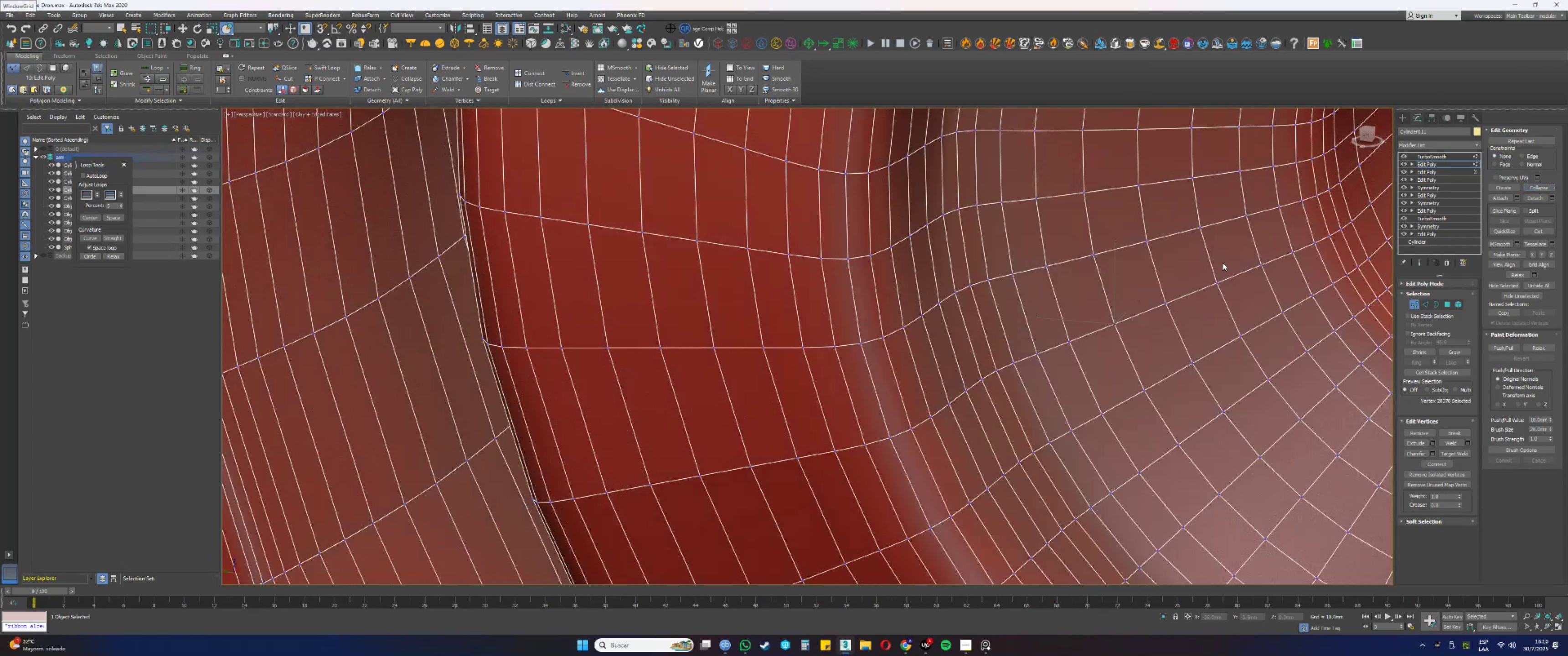 
key(F3)
 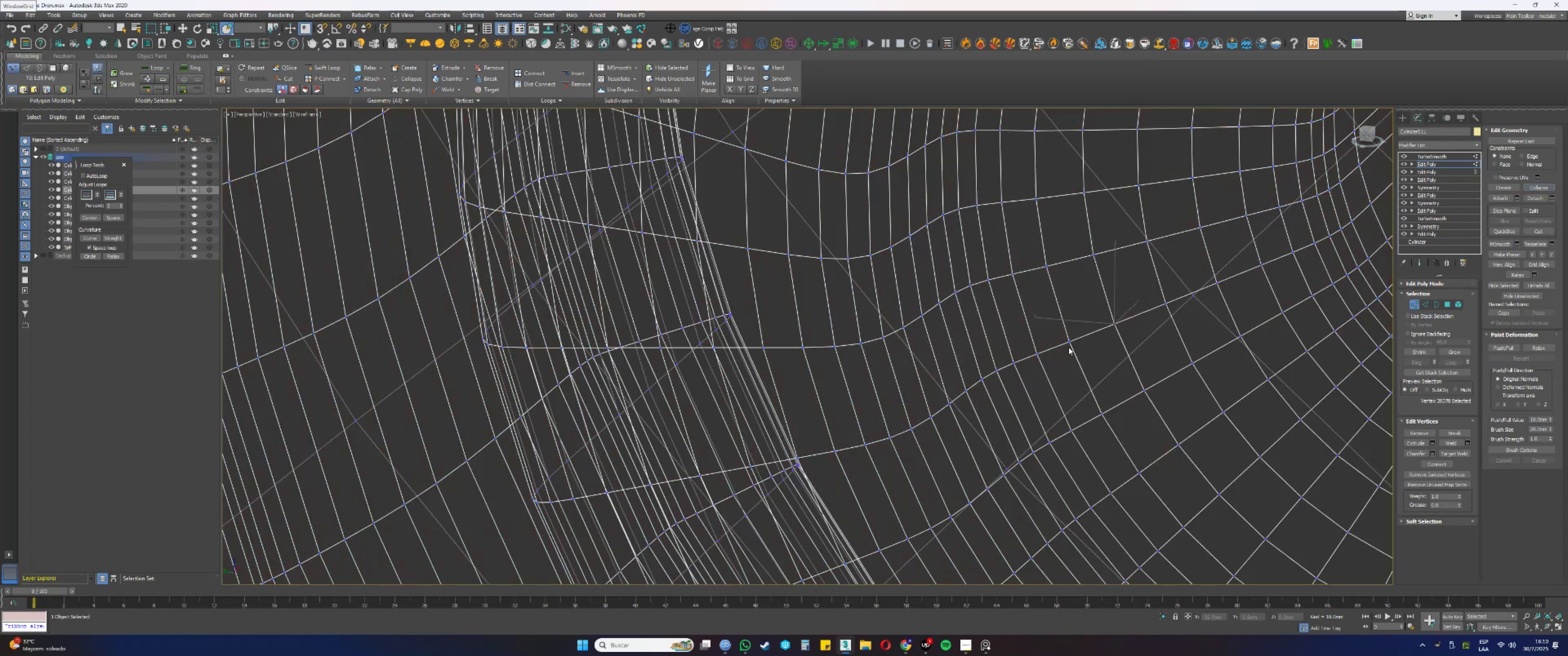 
left_click_drag(start_coordinate=[1079, 355], to_coordinate=[1060, 331])
 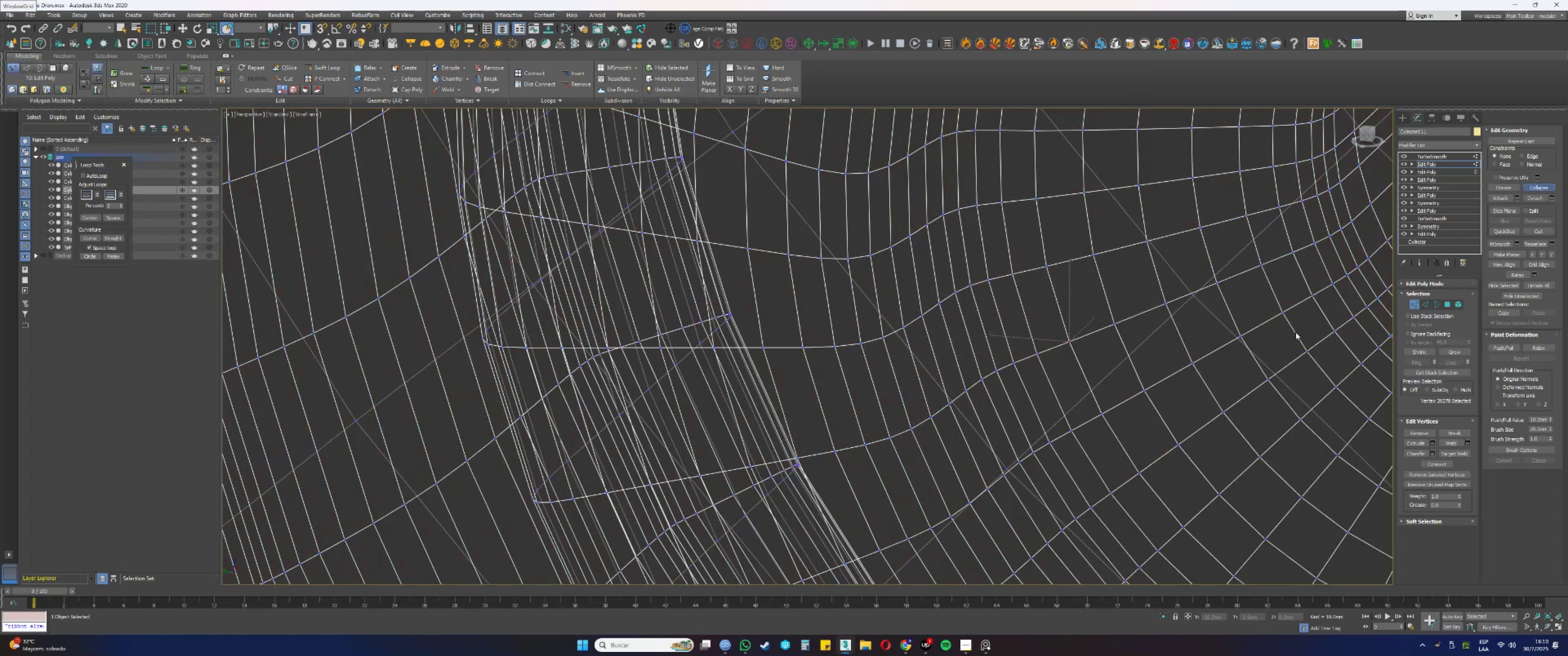 
left_click_drag(start_coordinate=[1044, 371], to_coordinate=[1028, 343])
 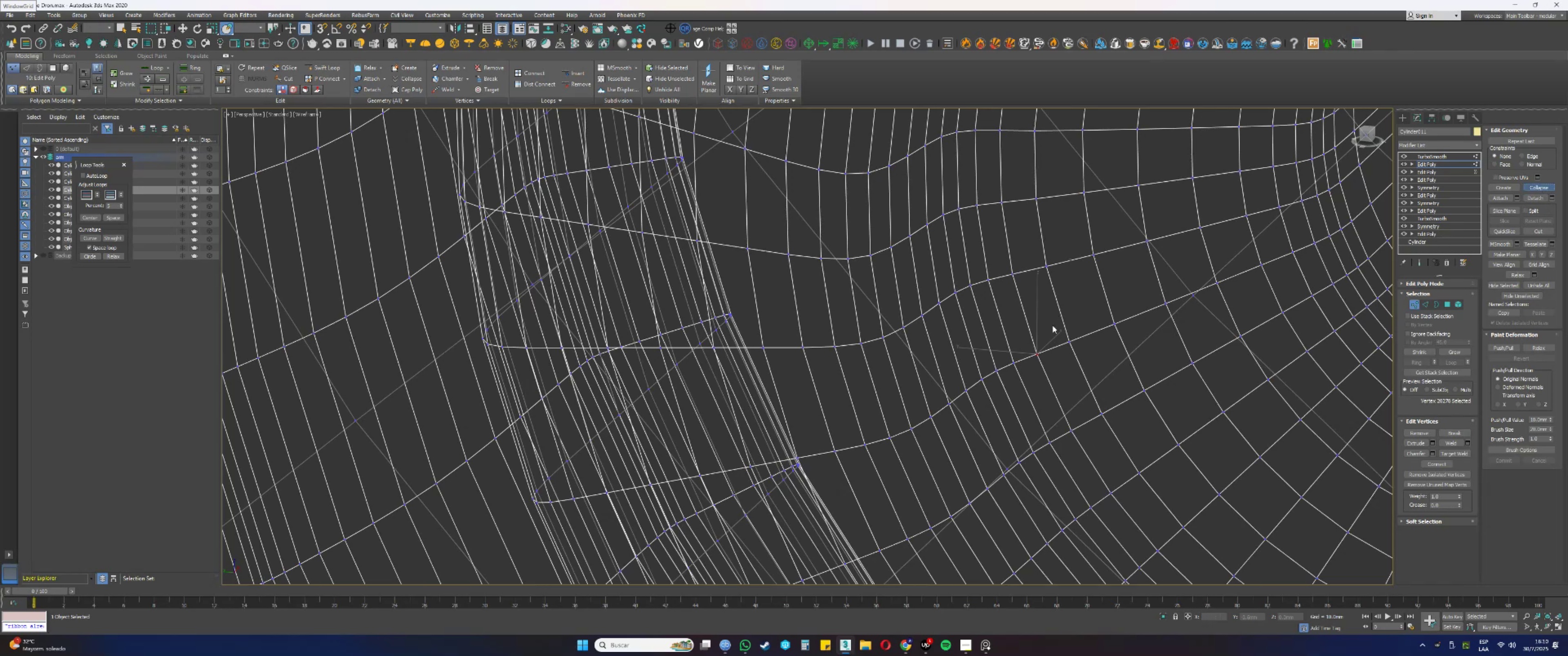 
left_click_drag(start_coordinate=[1016, 374], to_coordinate=[1009, 357])
 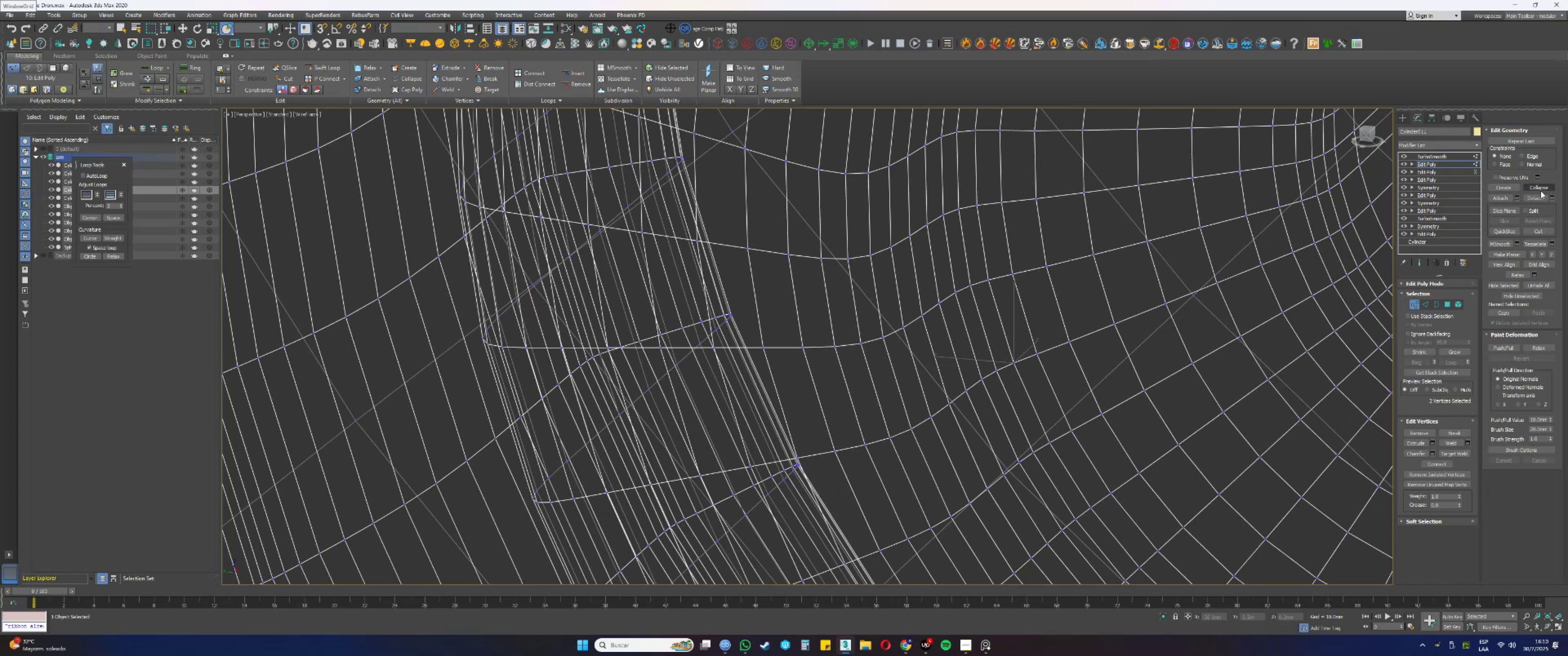 
left_click([1543, 185])
 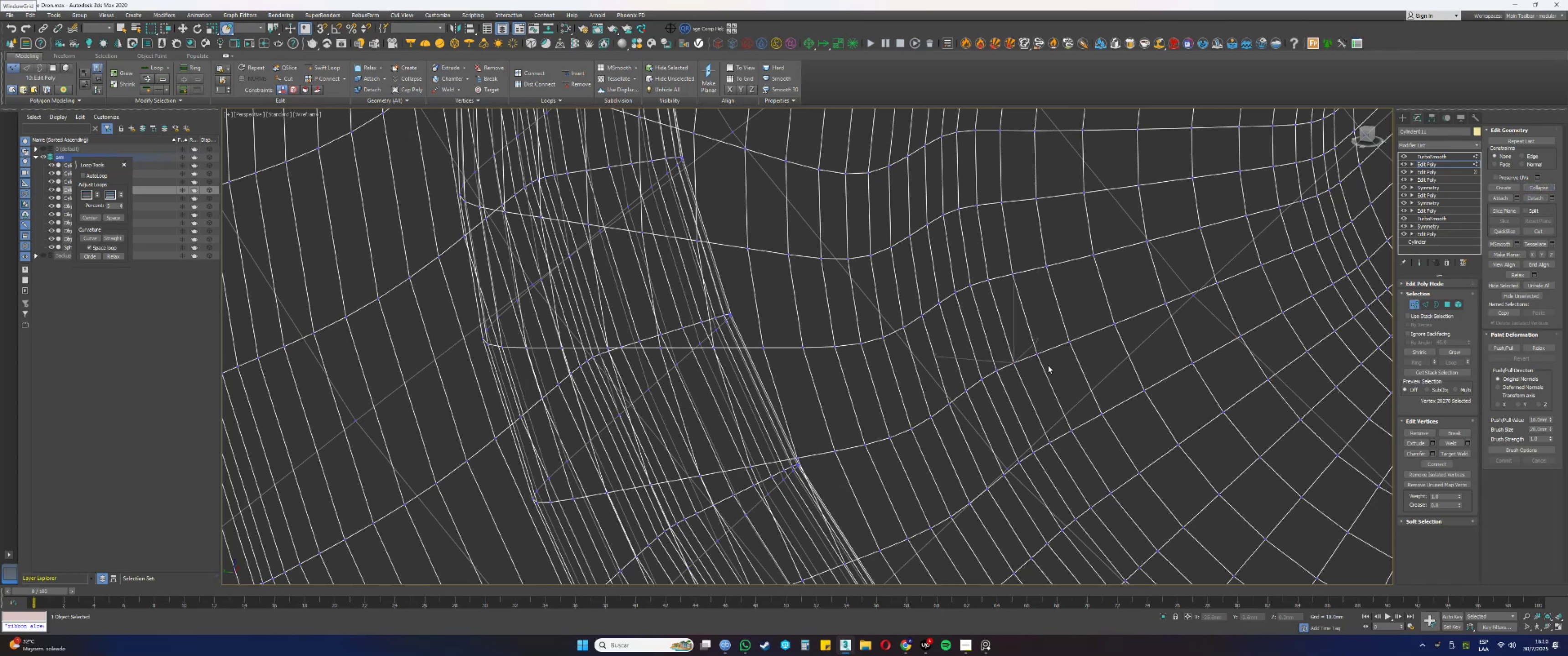 
left_click_drag(start_coordinate=[1001, 375], to_coordinate=[994, 367])
 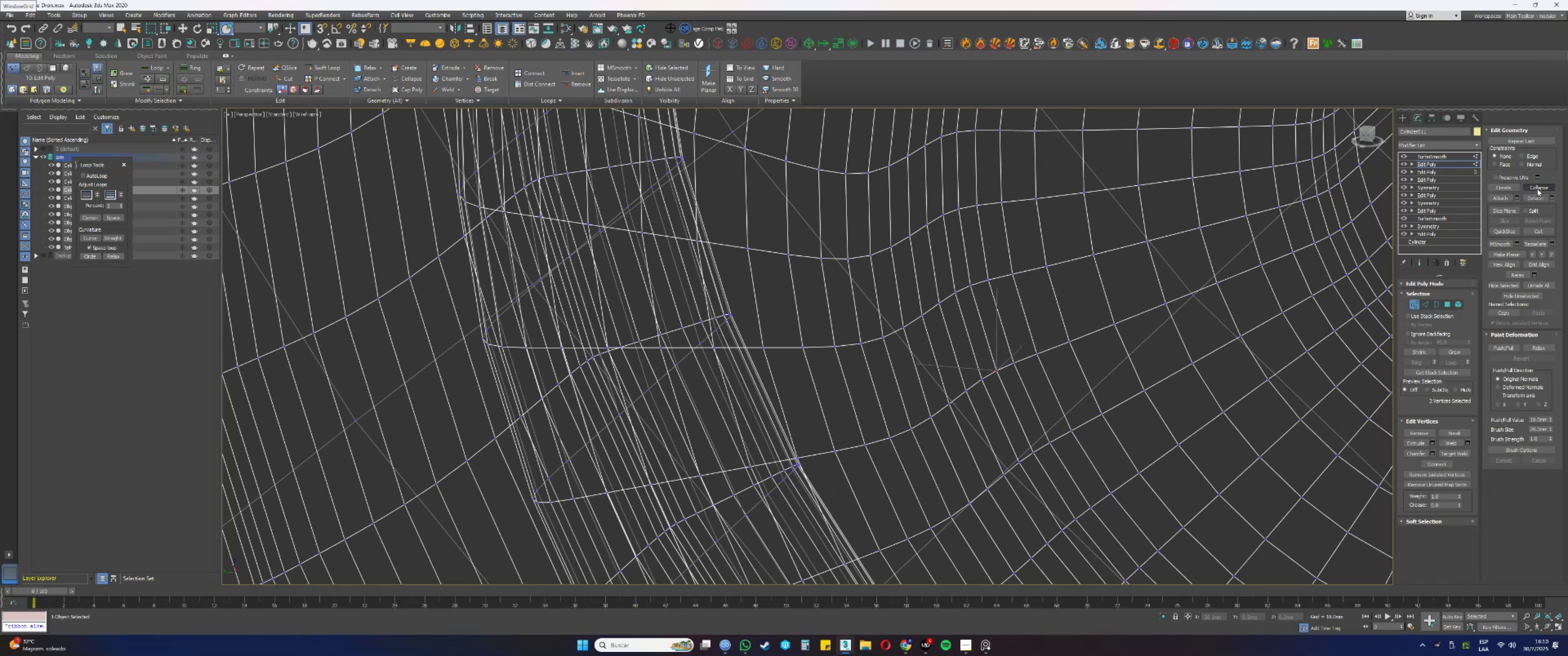 
left_click([1537, 188])
 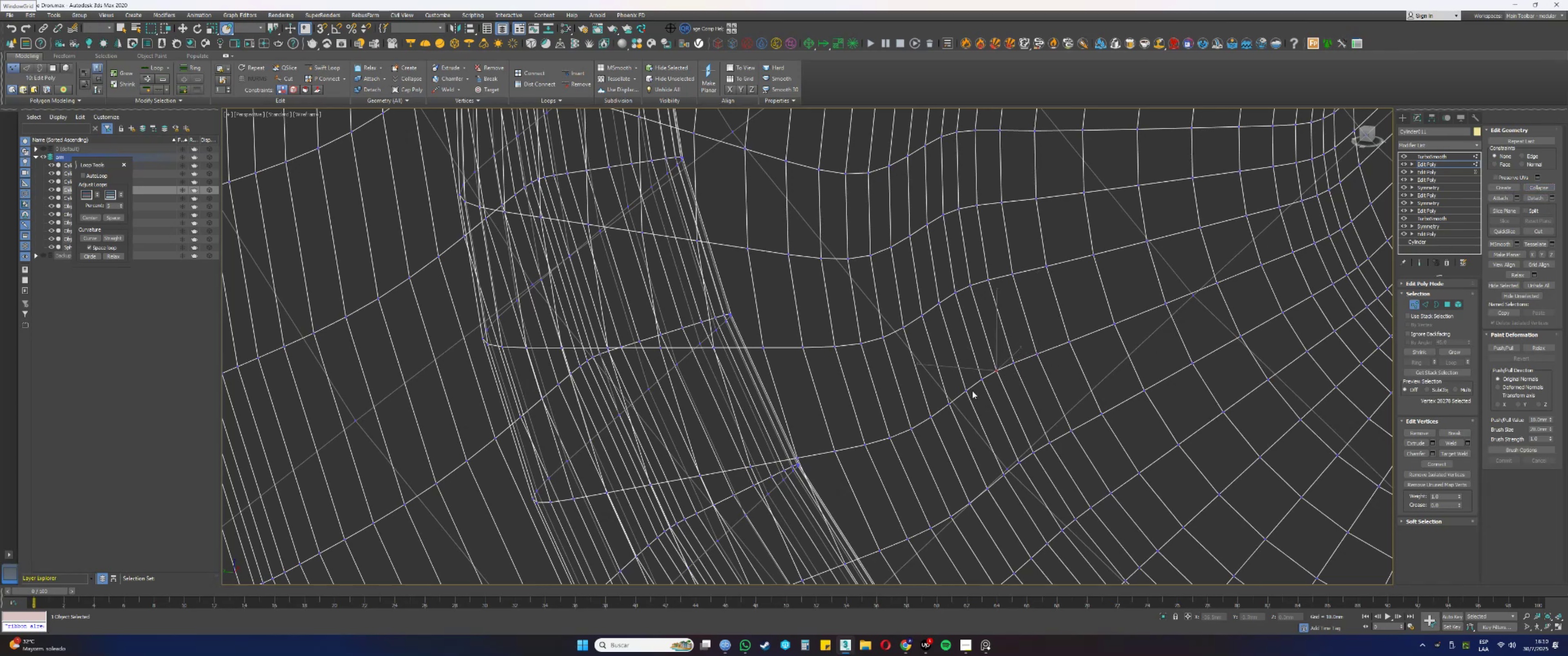 
left_click_drag(start_coordinate=[984, 388], to_coordinate=[975, 373])
 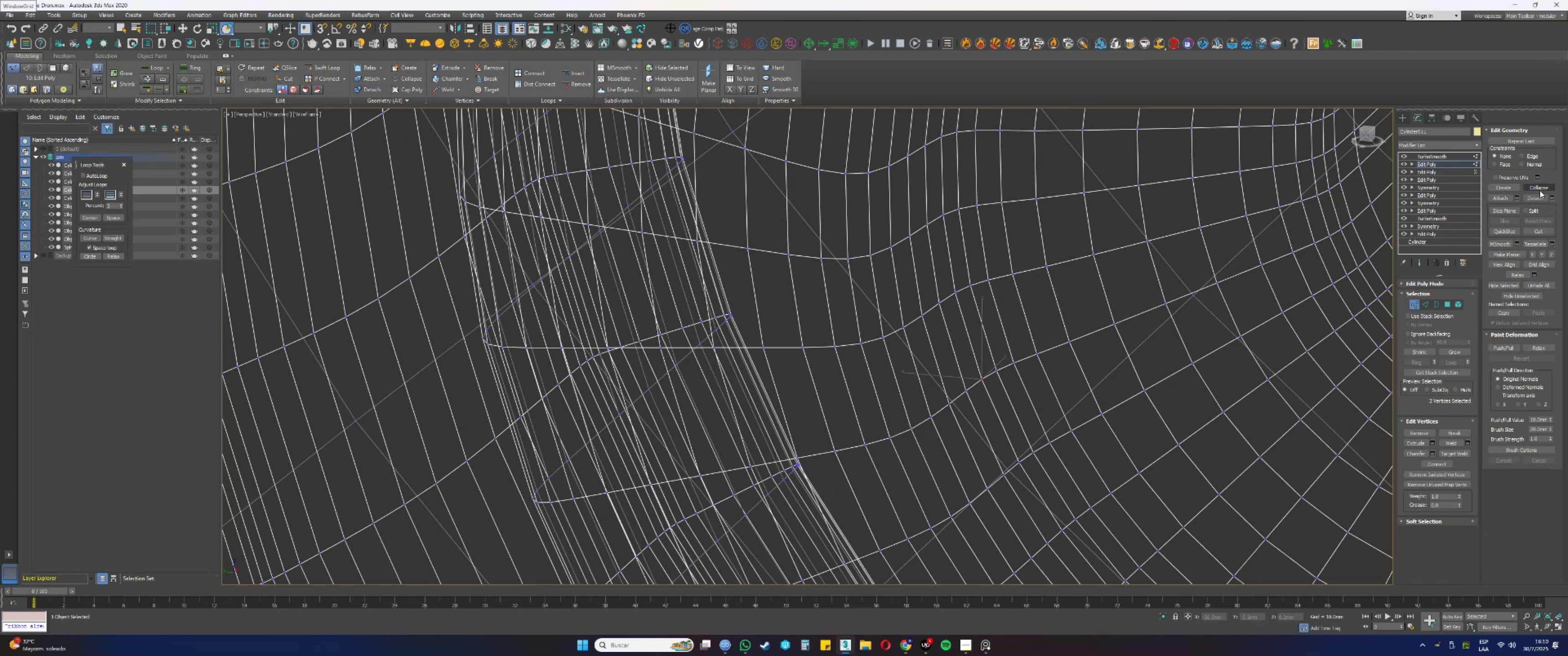 
left_click([1540, 189])
 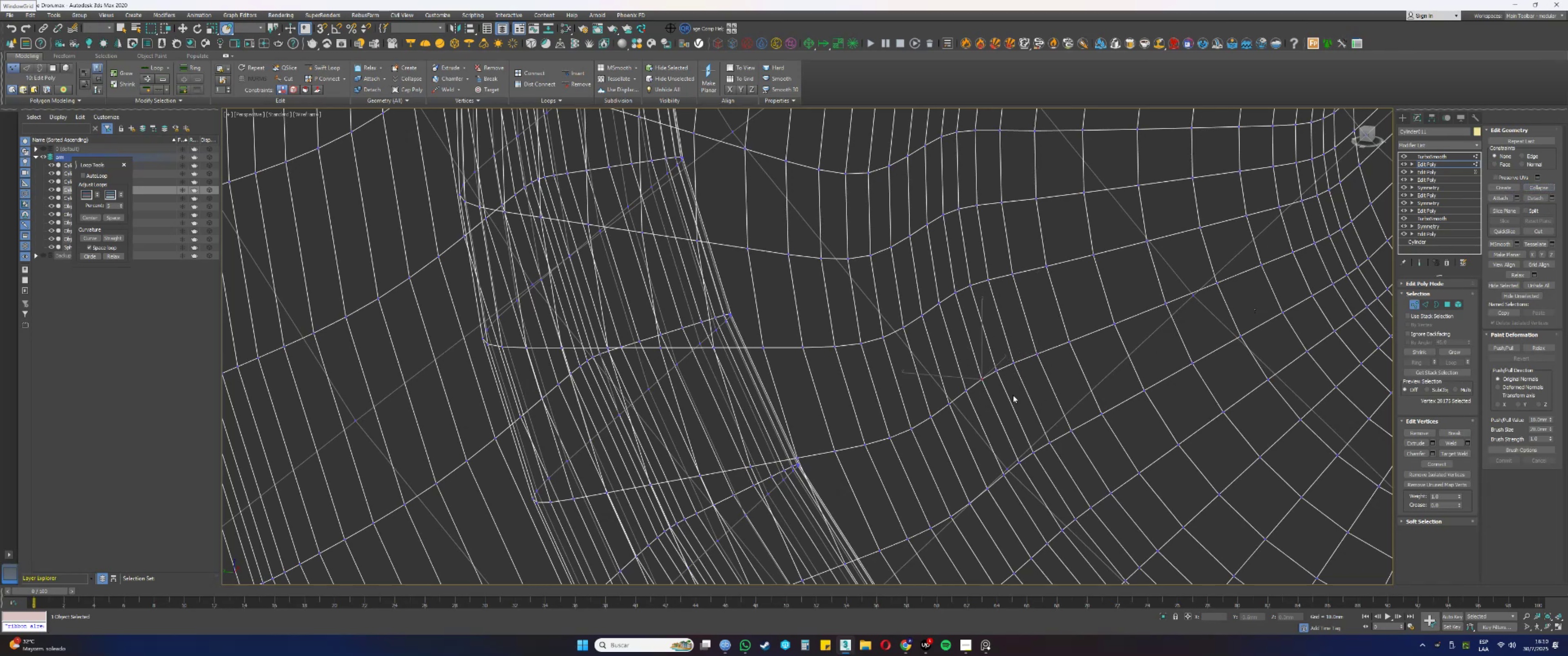 
left_click_drag(start_coordinate=[975, 399], to_coordinate=[963, 384])
 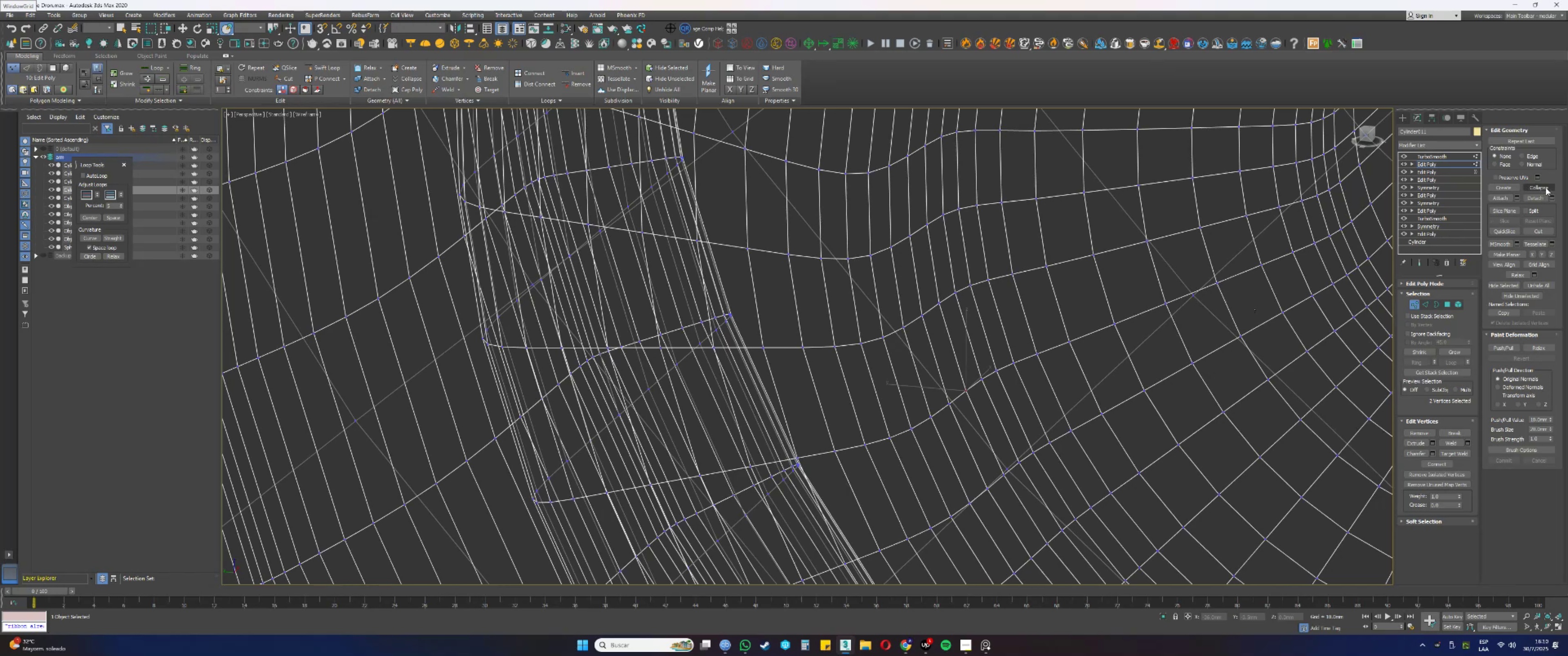 
left_click([1546, 187])
 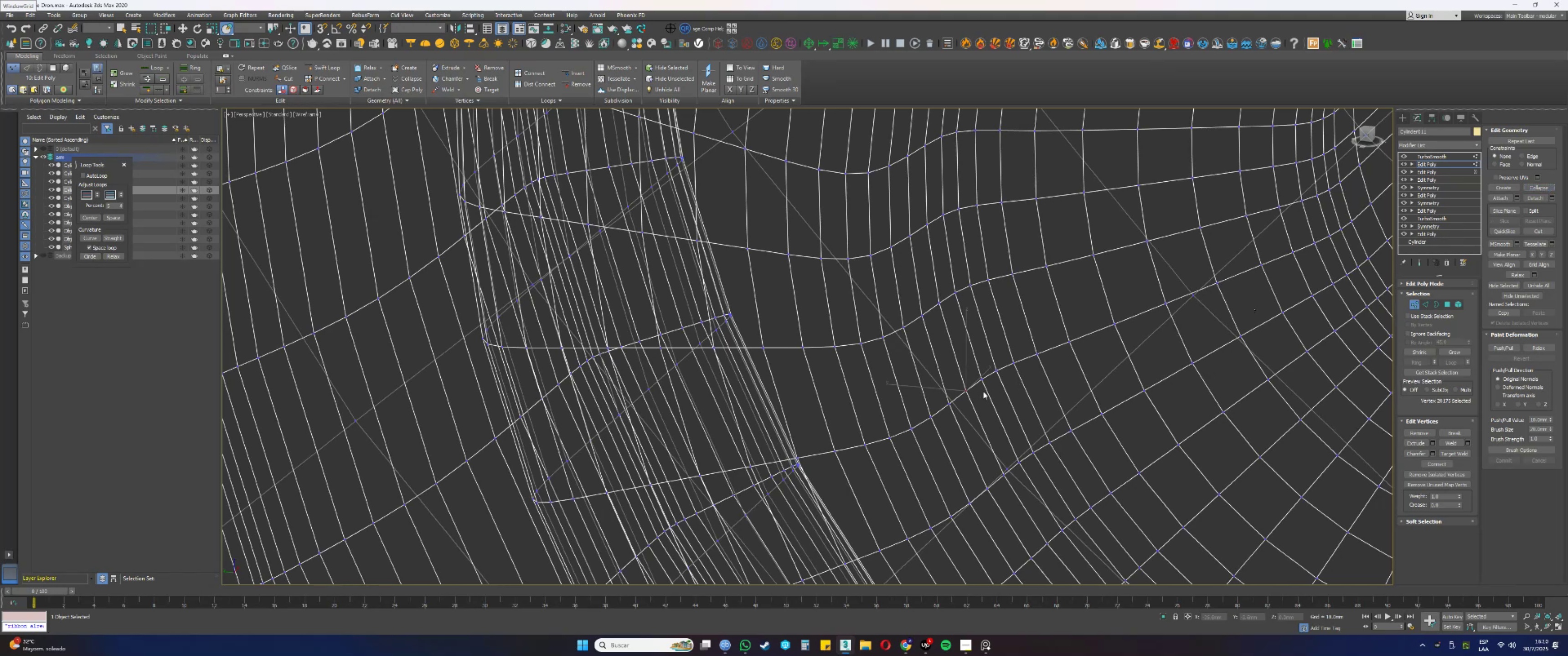 
left_click_drag(start_coordinate=[957, 409], to_coordinate=[944, 395])
 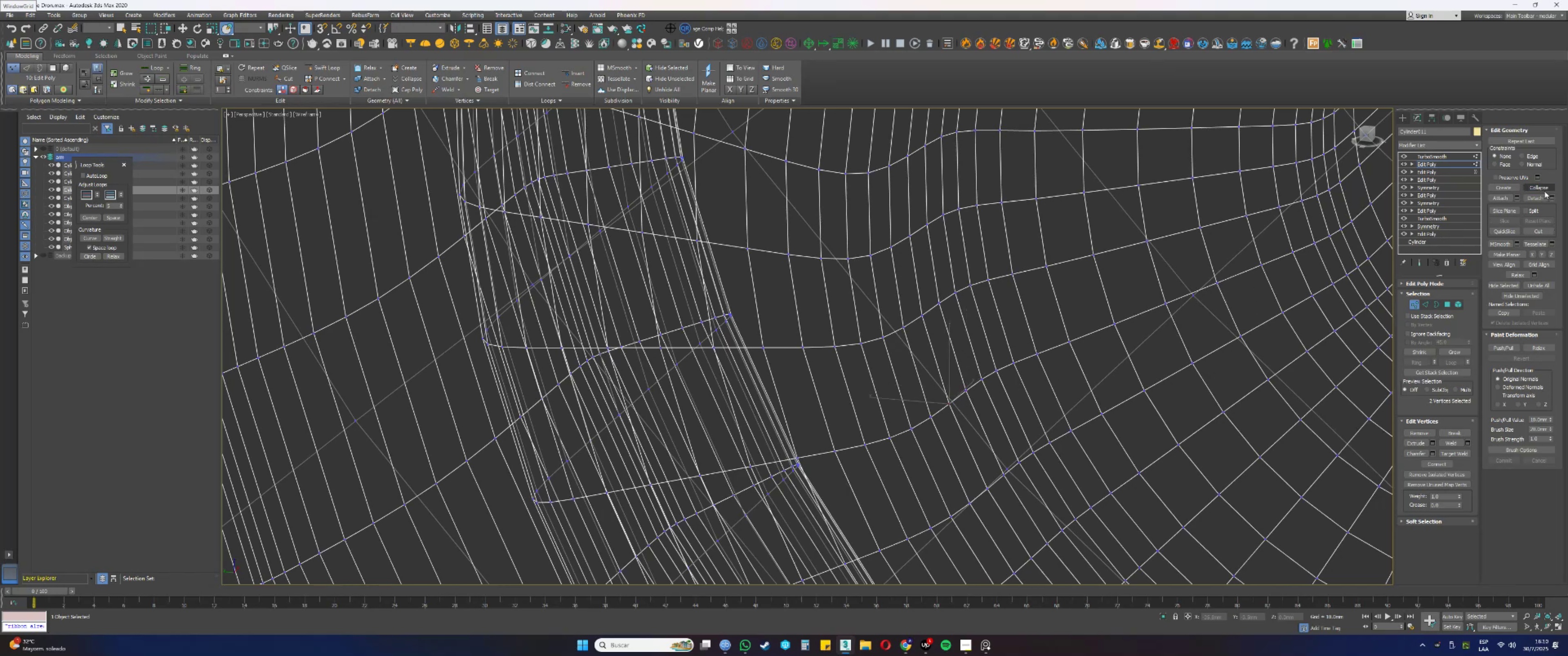 
left_click([1540, 188])
 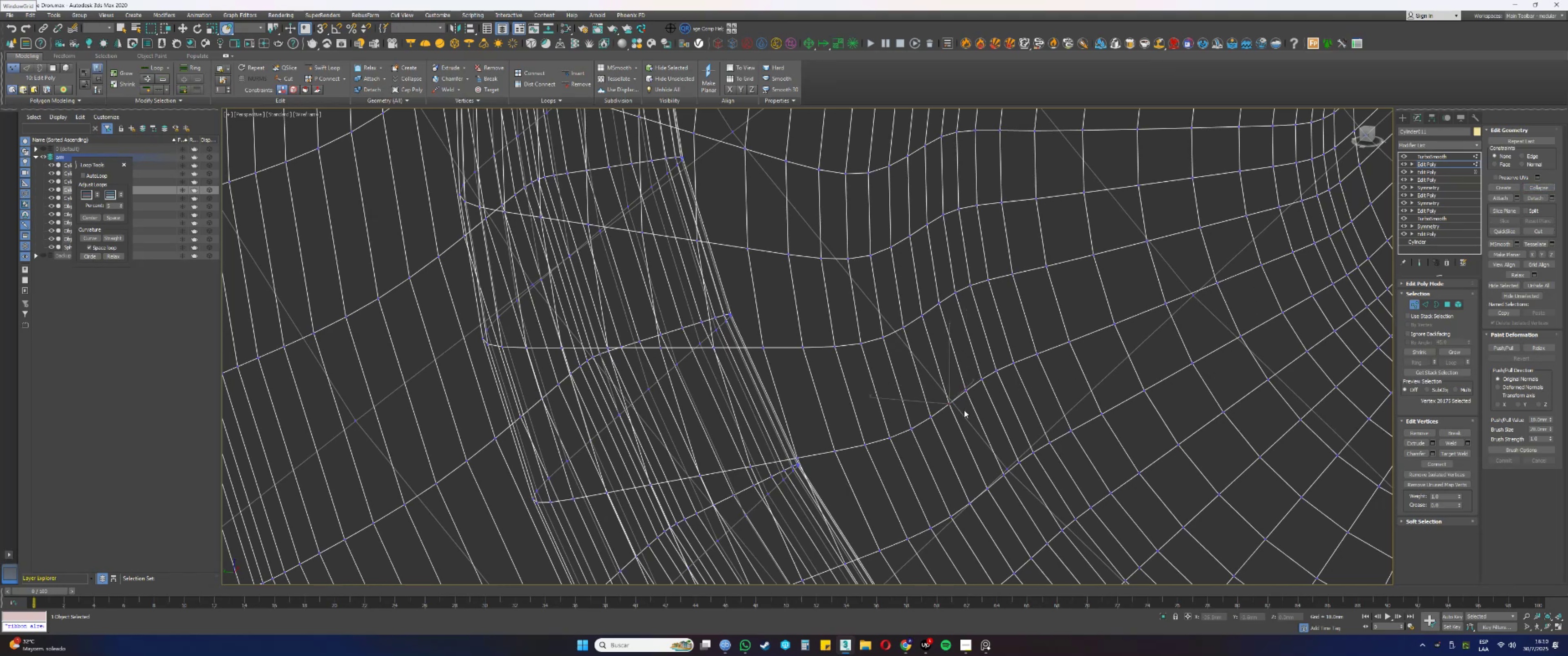 
left_click_drag(start_coordinate=[931, 425], to_coordinate=[922, 406])
 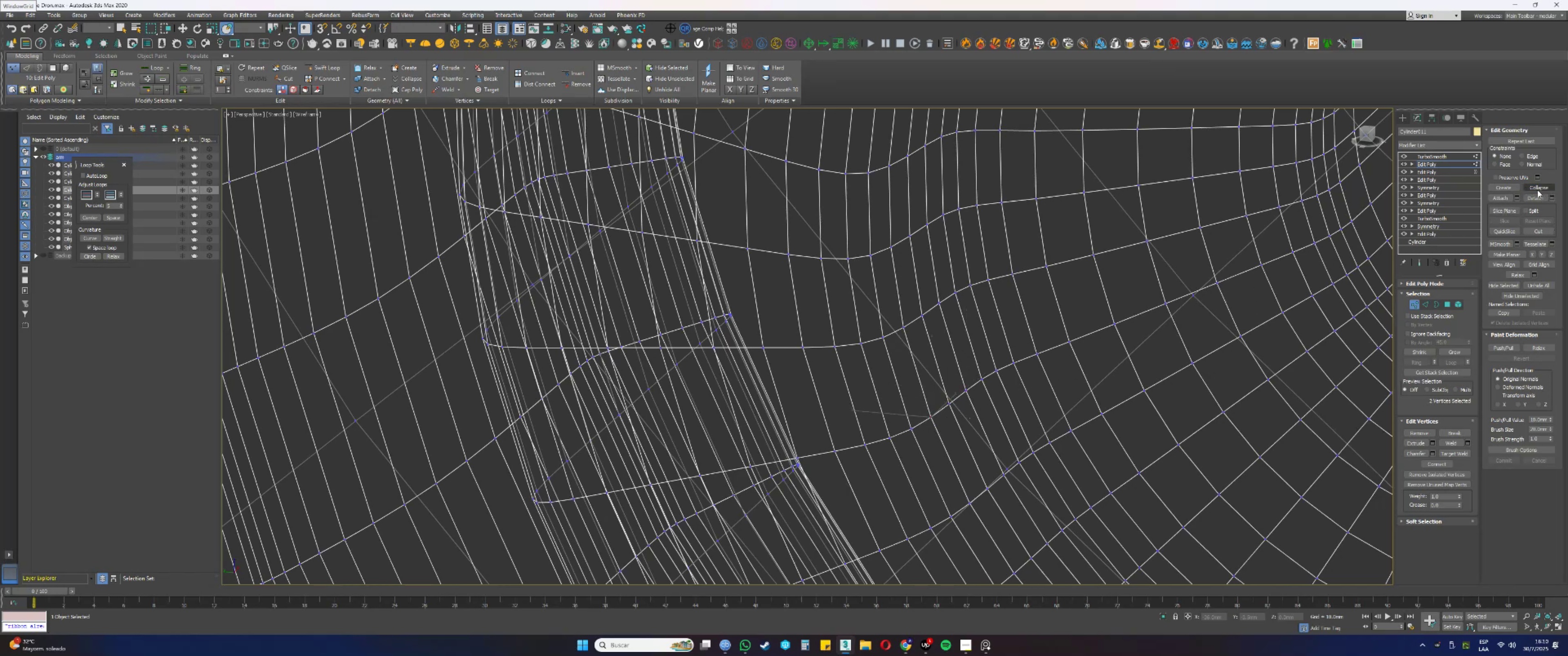 
left_click([1539, 190])
 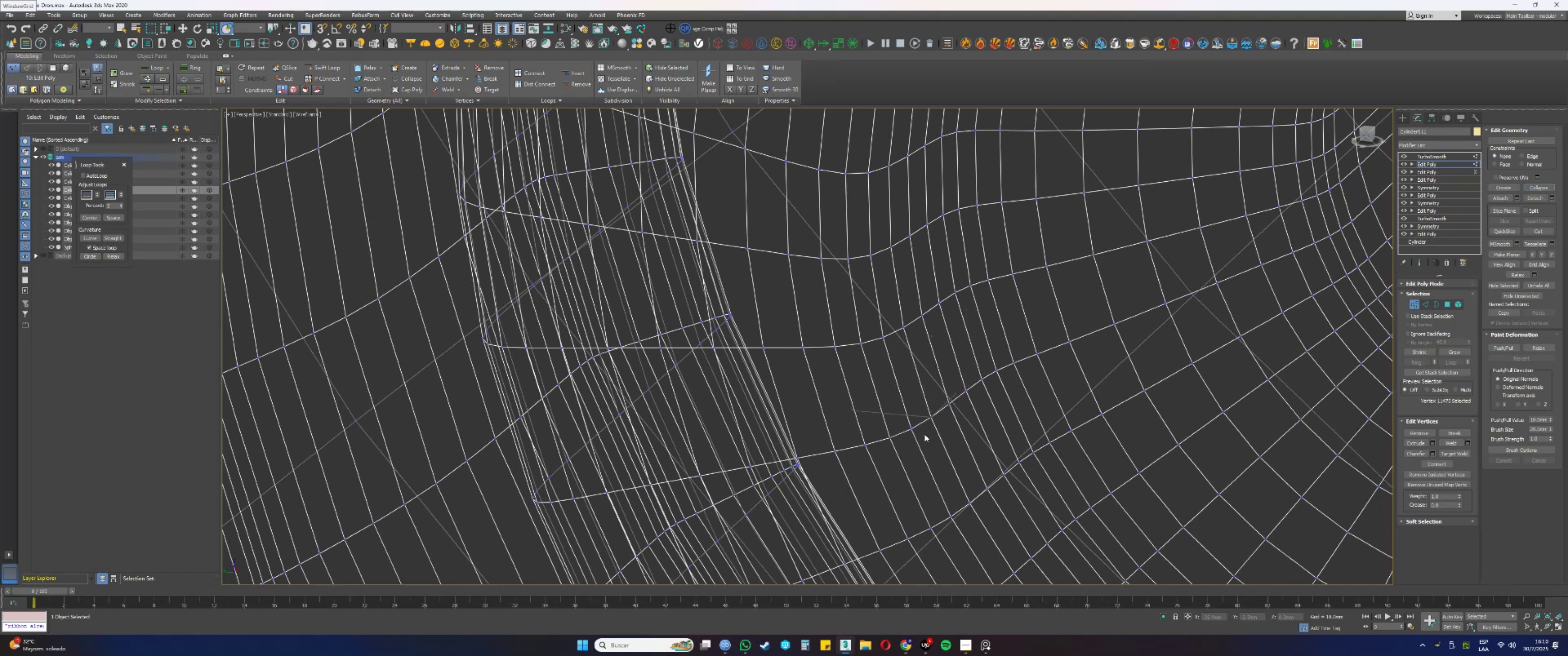 
left_click_drag(start_coordinate=[916, 441], to_coordinate=[902, 422])
 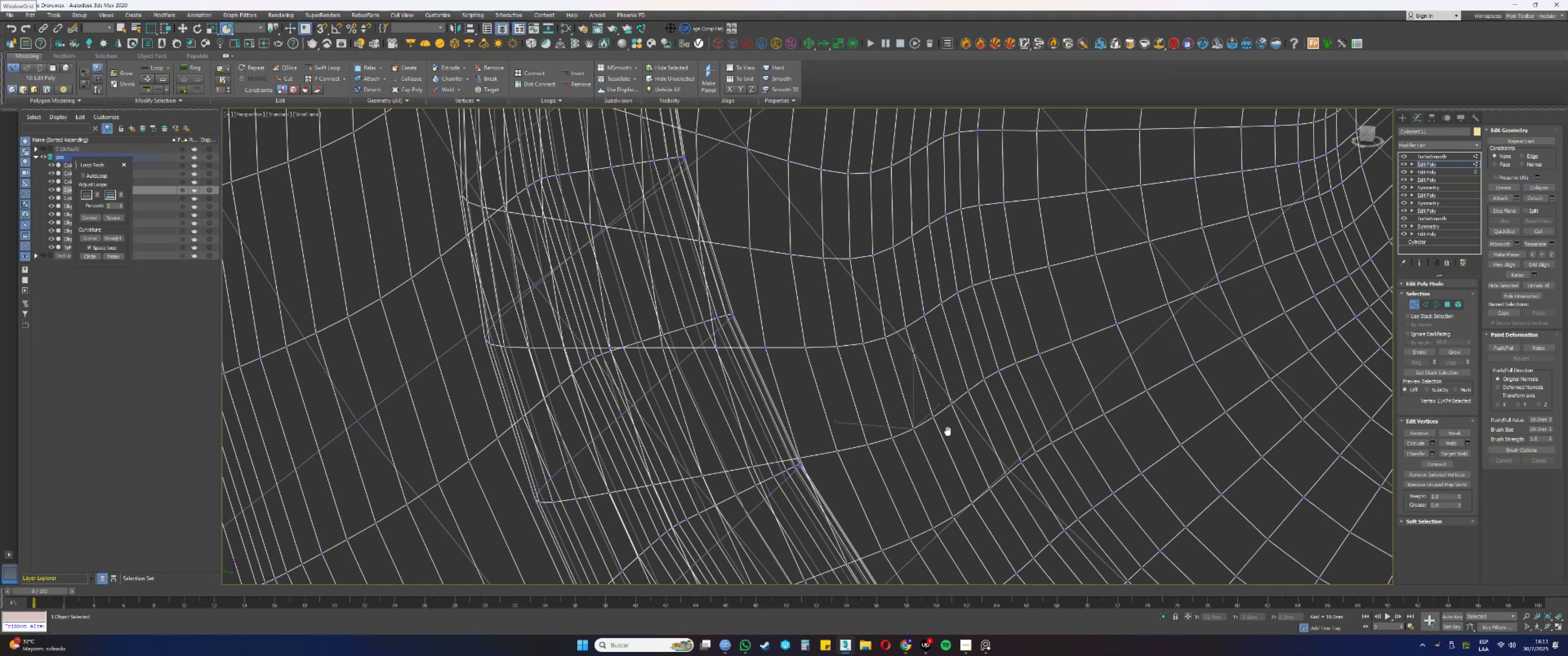 
left_click_drag(start_coordinate=[1075, 383], to_coordinate=[1067, 370])
 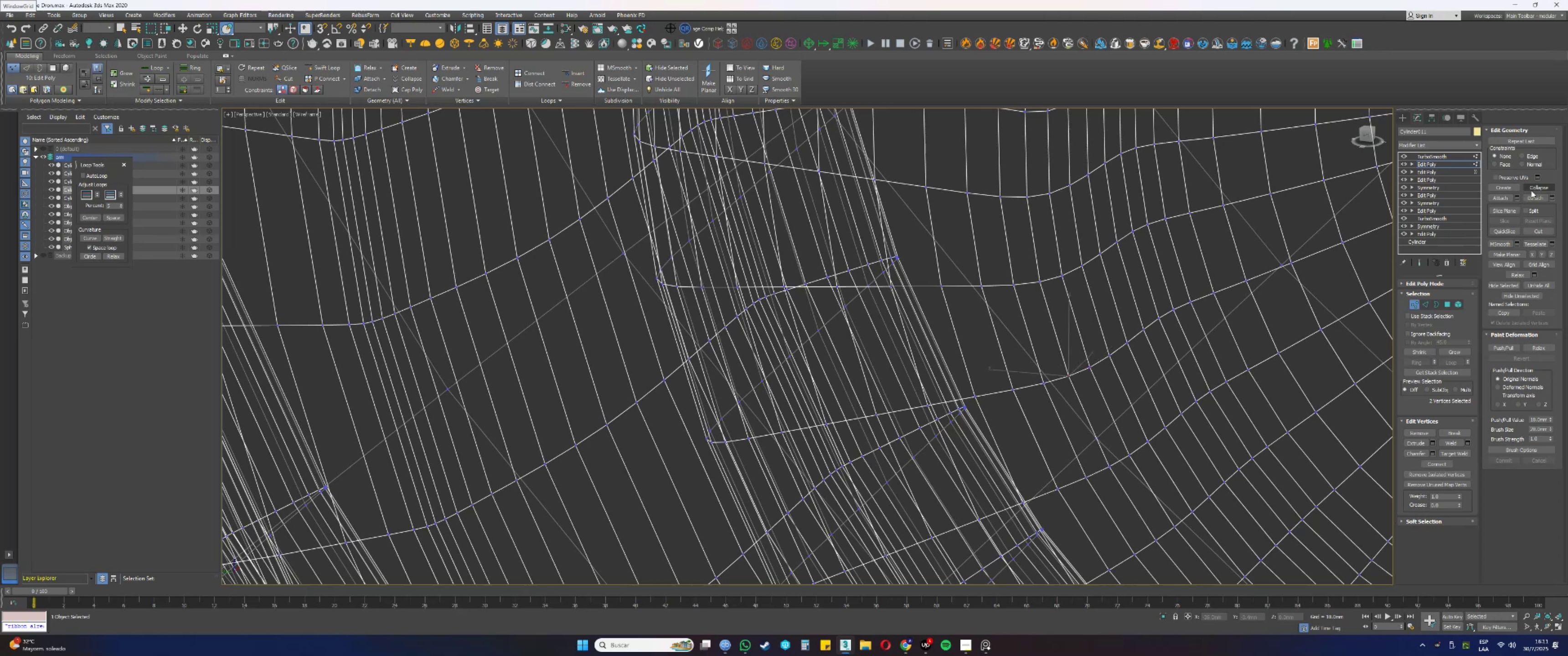 
left_click([1532, 186])
 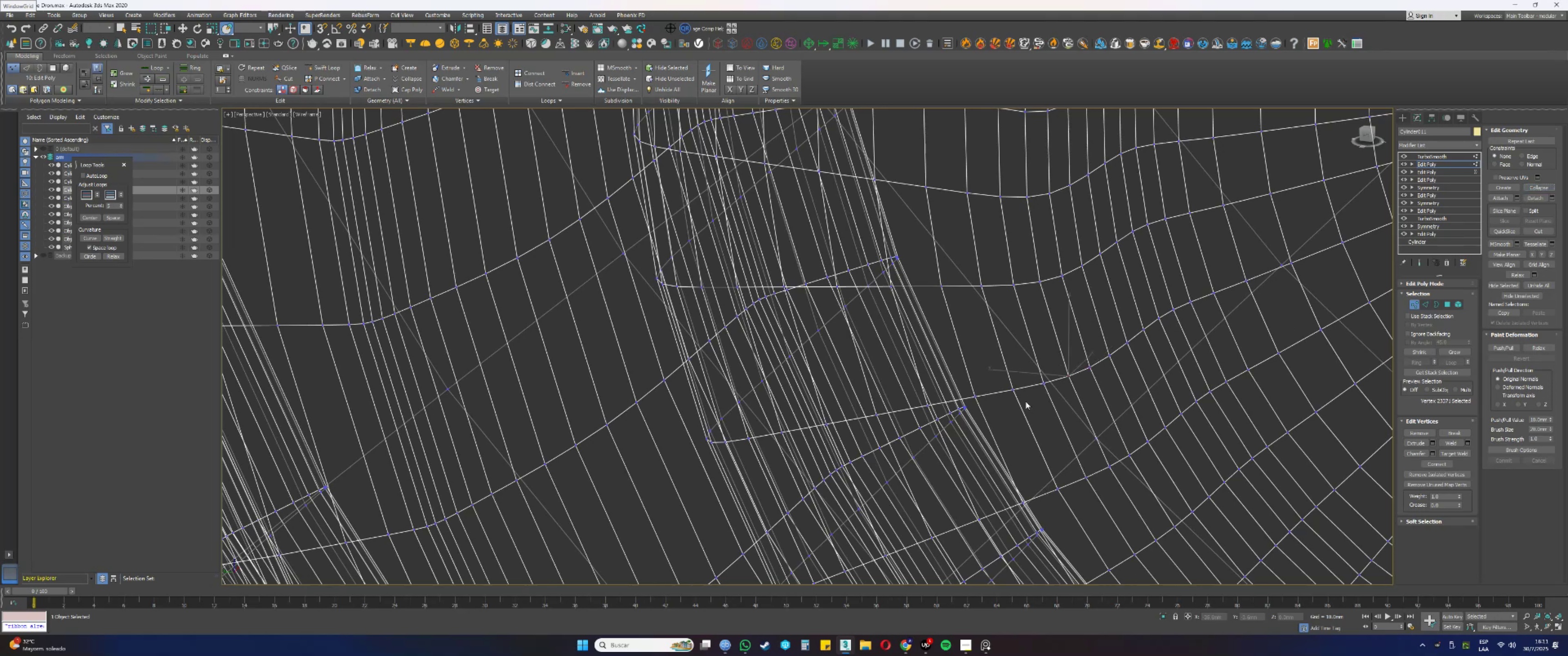 
left_click_drag(start_coordinate=[1061, 389], to_coordinate=[1041, 377])
 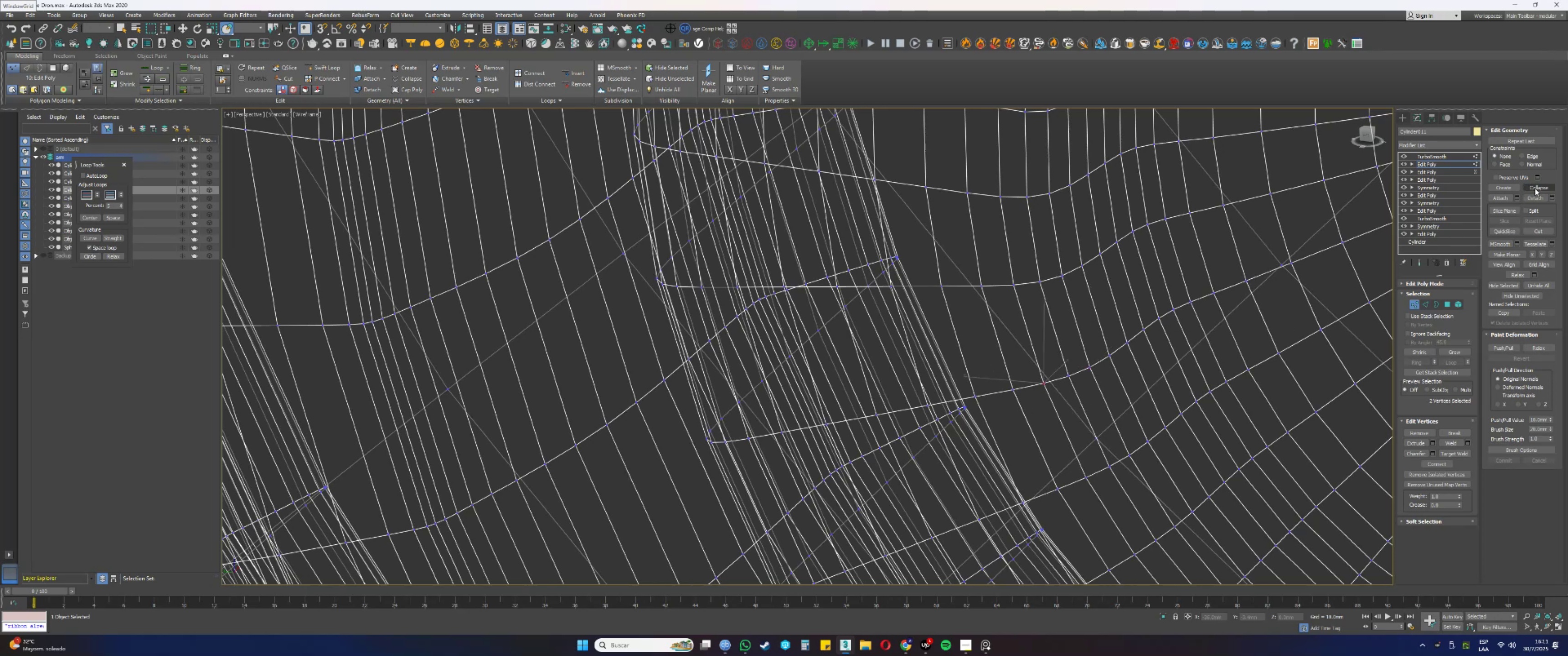 
left_click([1538, 185])
 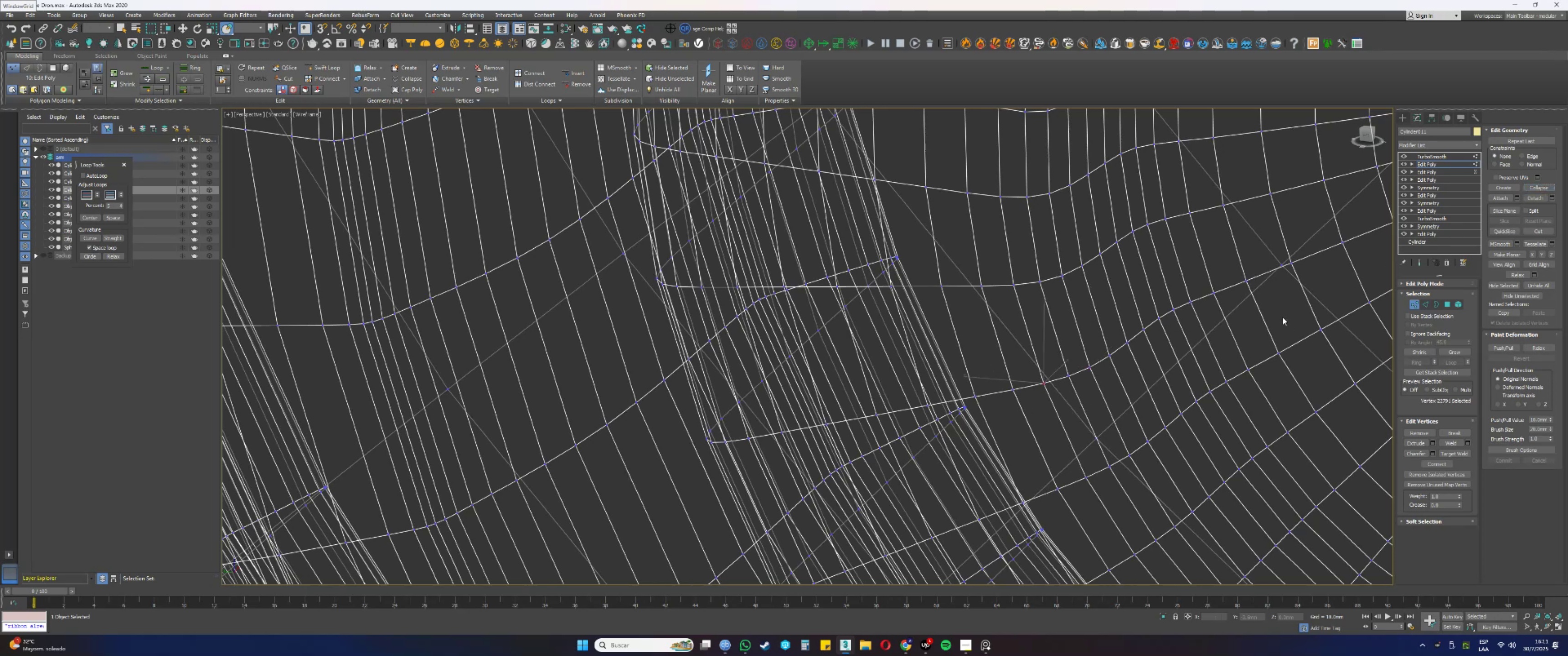 
hold_key(key=AltLeft, duration=0.59)
 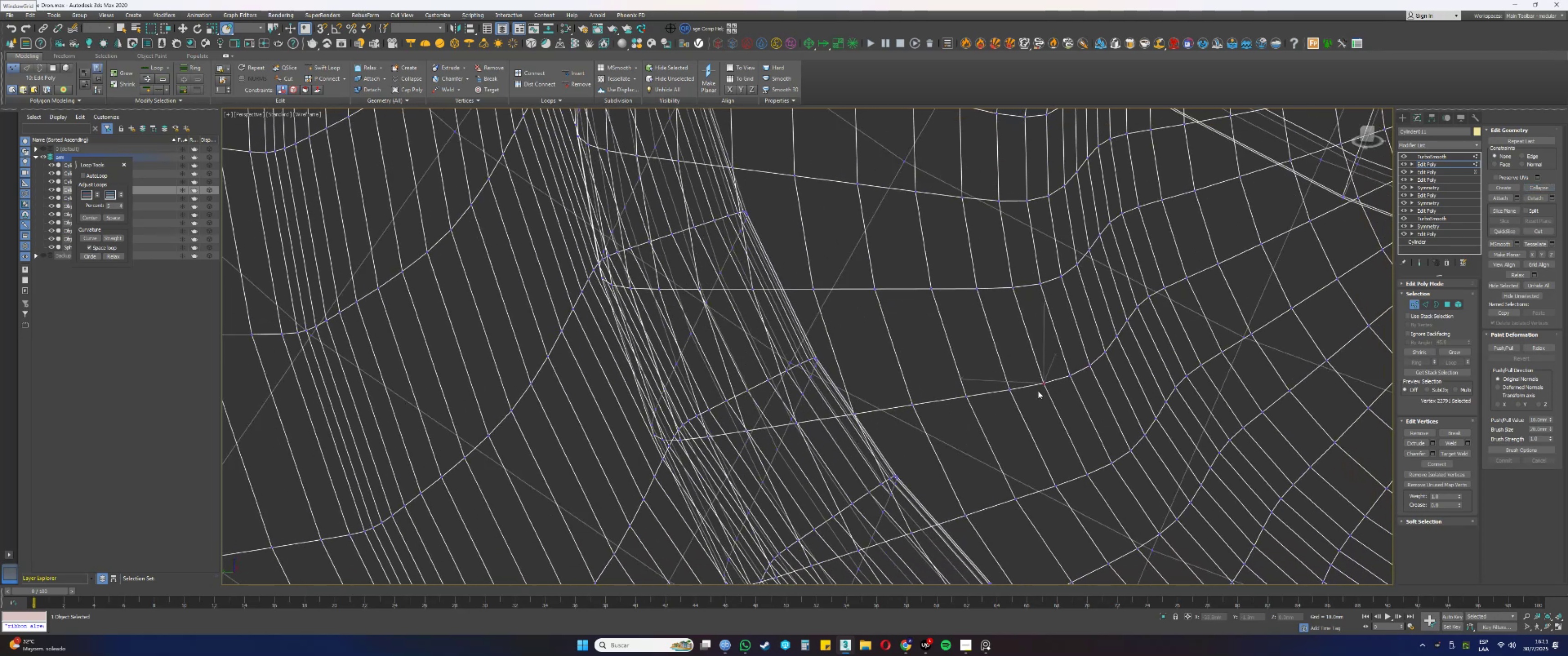 
left_click_drag(start_coordinate=[1028, 397], to_coordinate=[995, 378])
 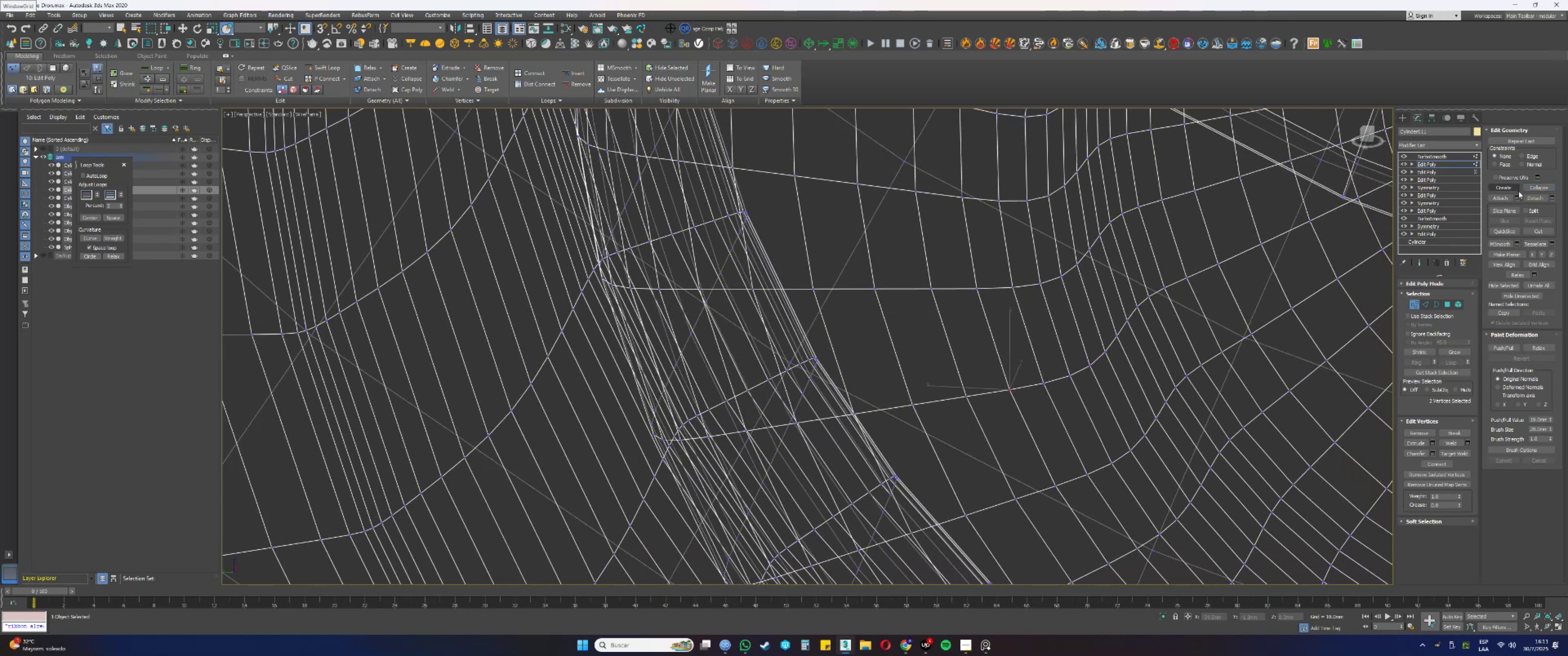 
left_click([1533, 188])
 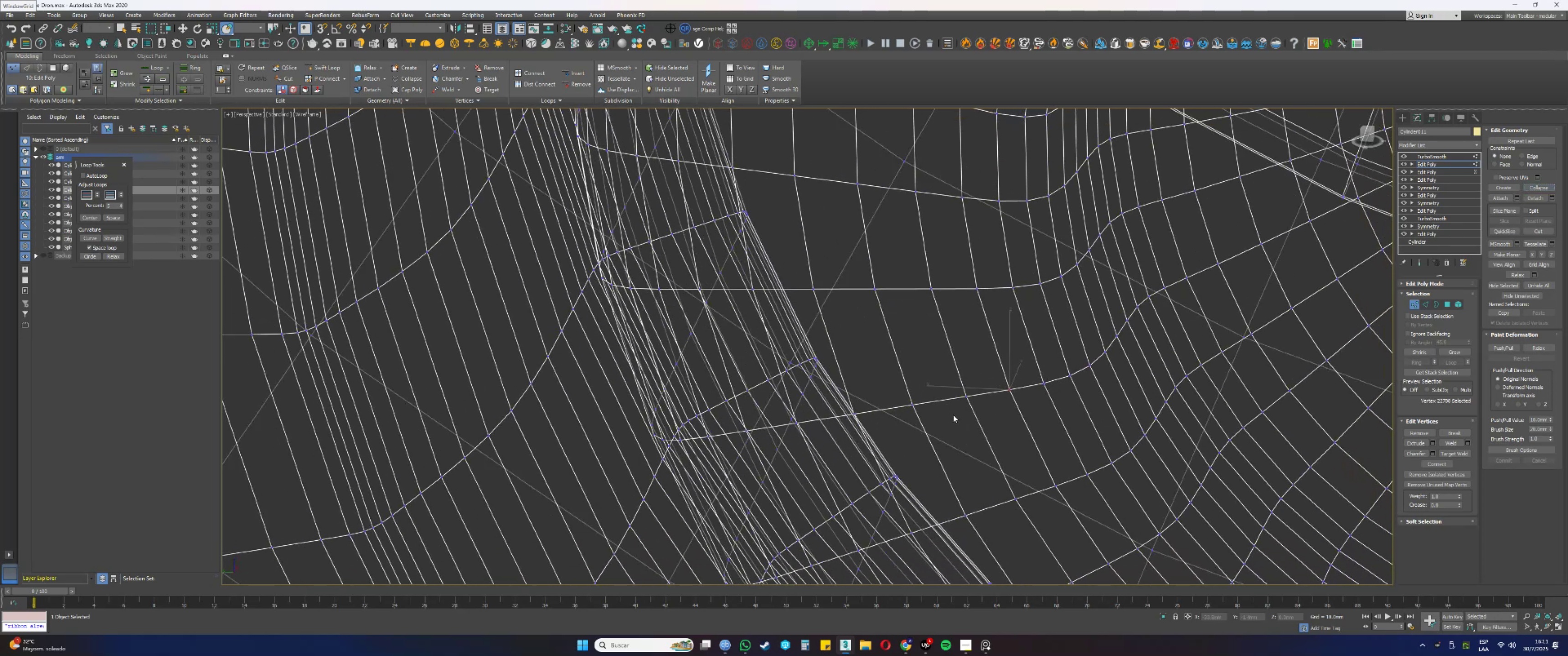 
left_click_drag(start_coordinate=[981, 412], to_coordinate=[954, 383])
 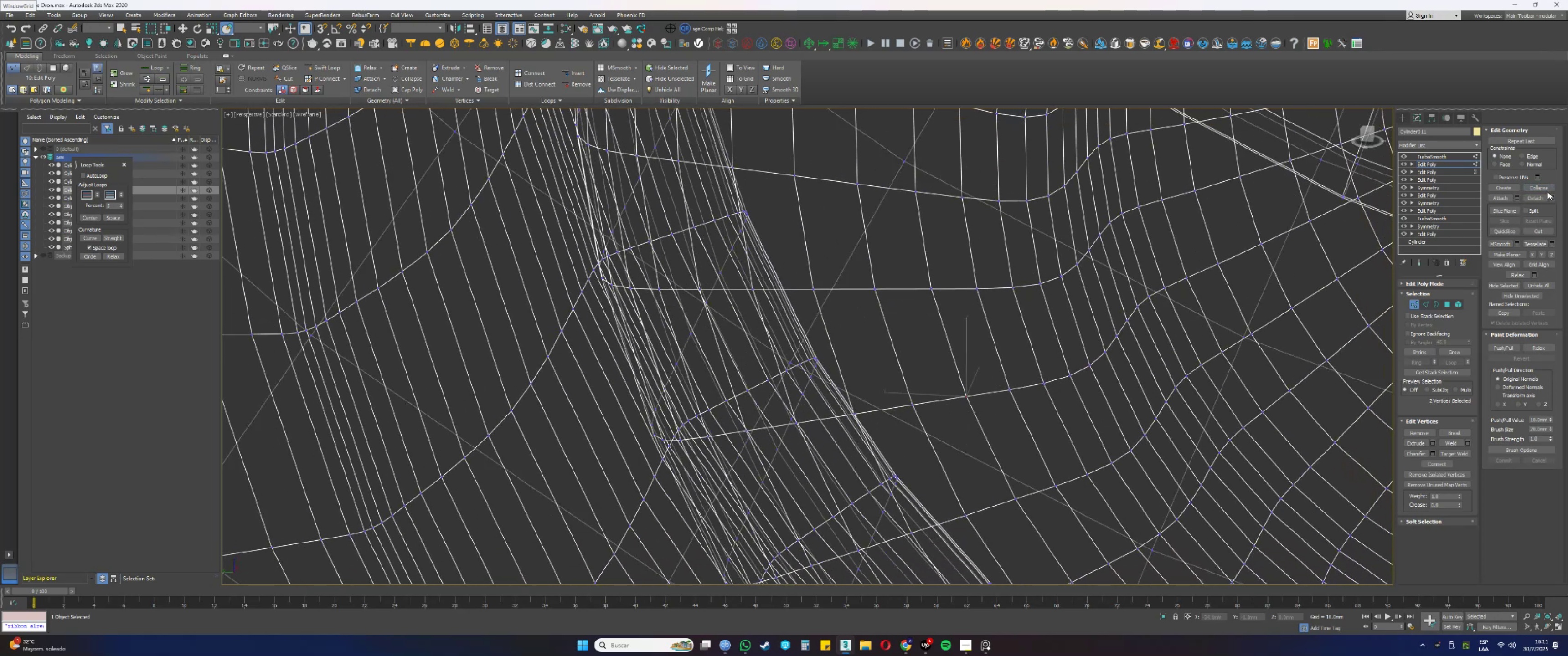 
left_click([1545, 190])
 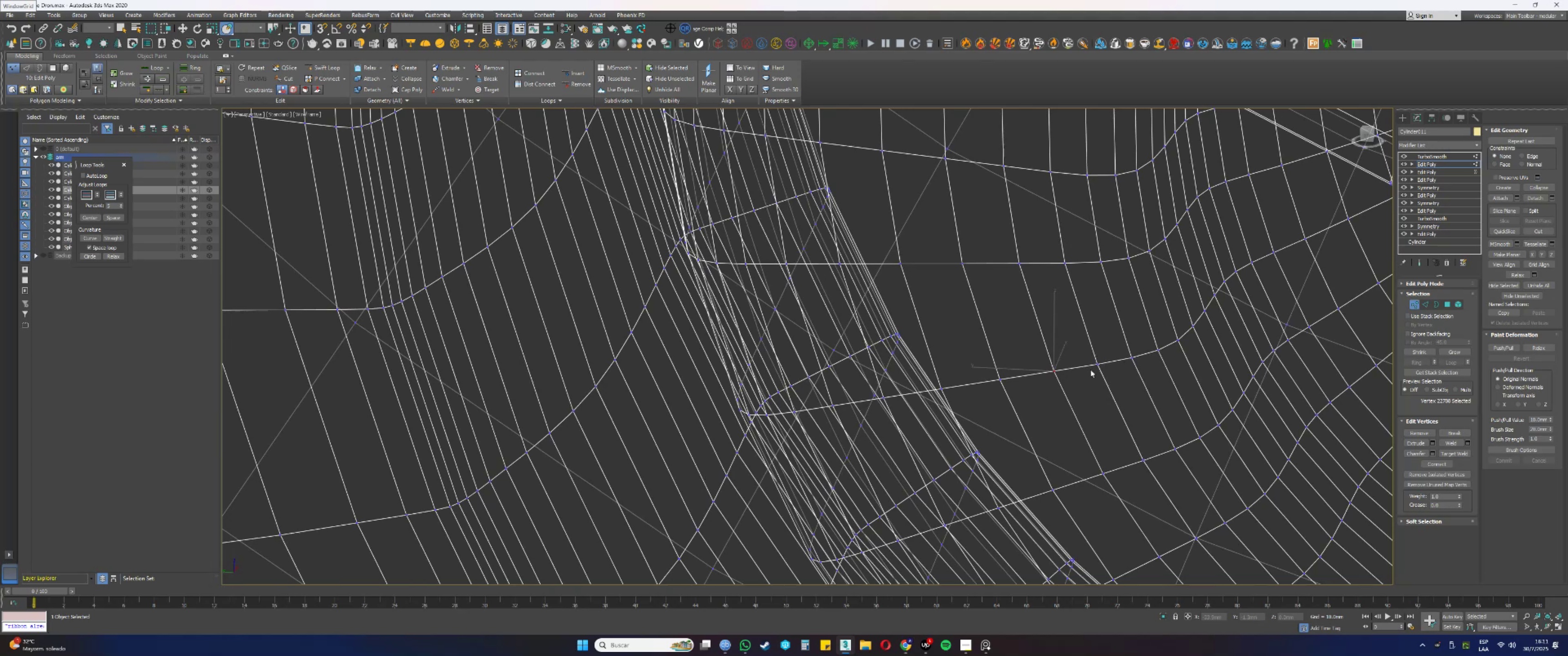 
left_click_drag(start_coordinate=[1013, 395], to_coordinate=[987, 367])
 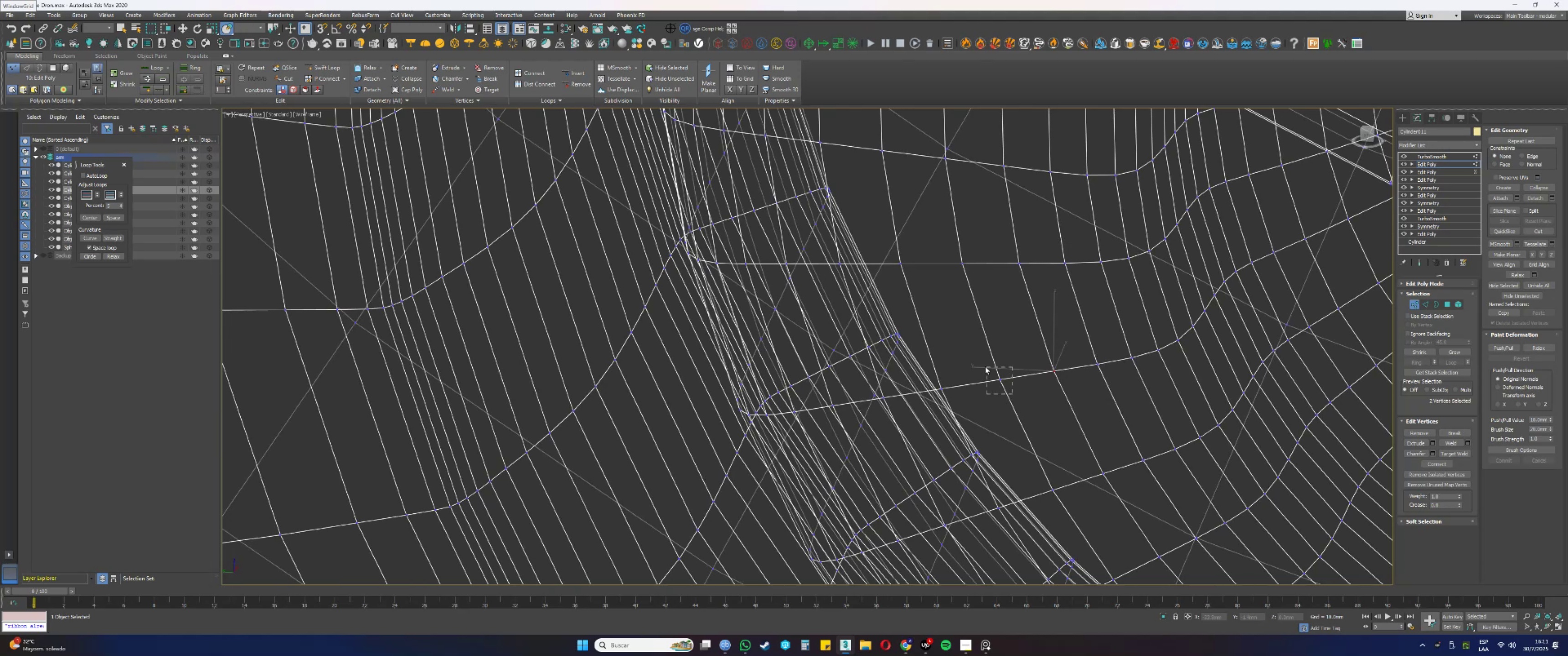 
hold_key(key=AltLeft, duration=0.49)
scroll: coordinate [983, 371], scroll_direction: up, amount: 1.0
 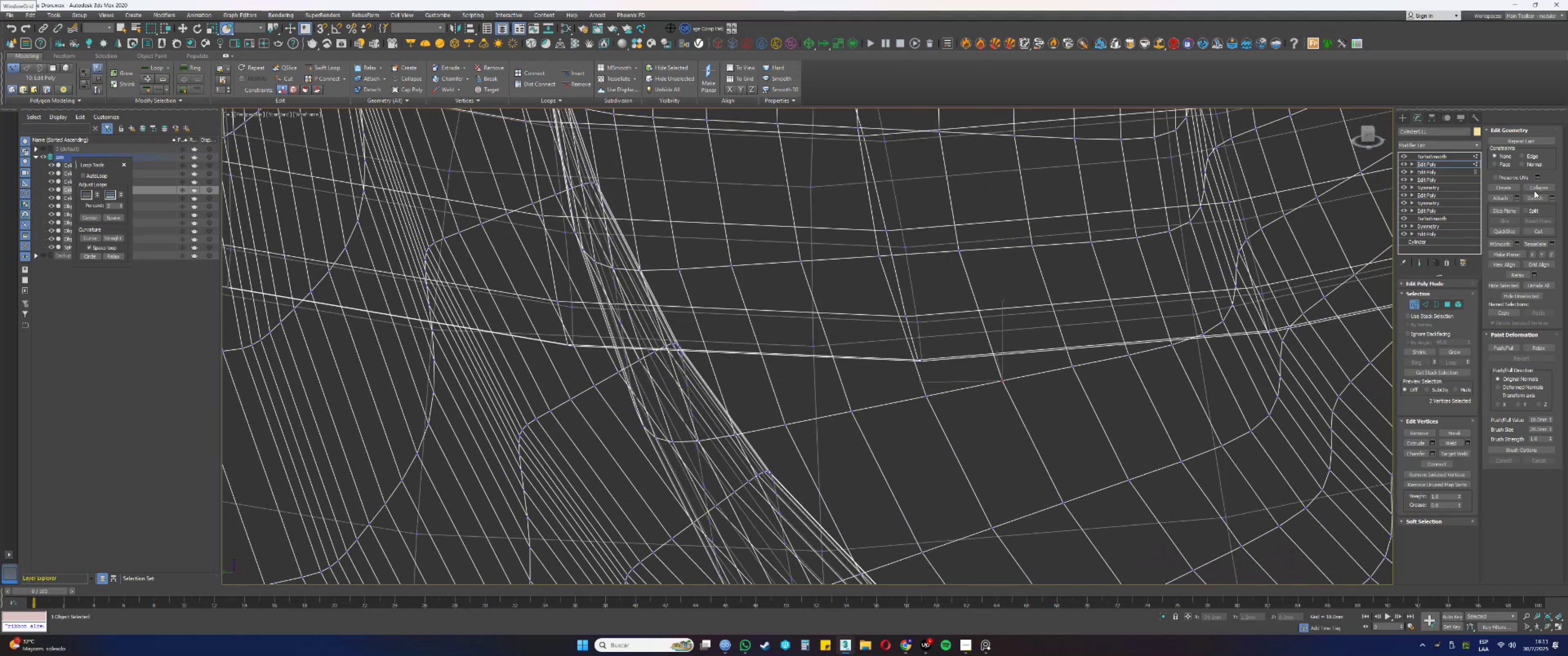 
left_click([1538, 187])
 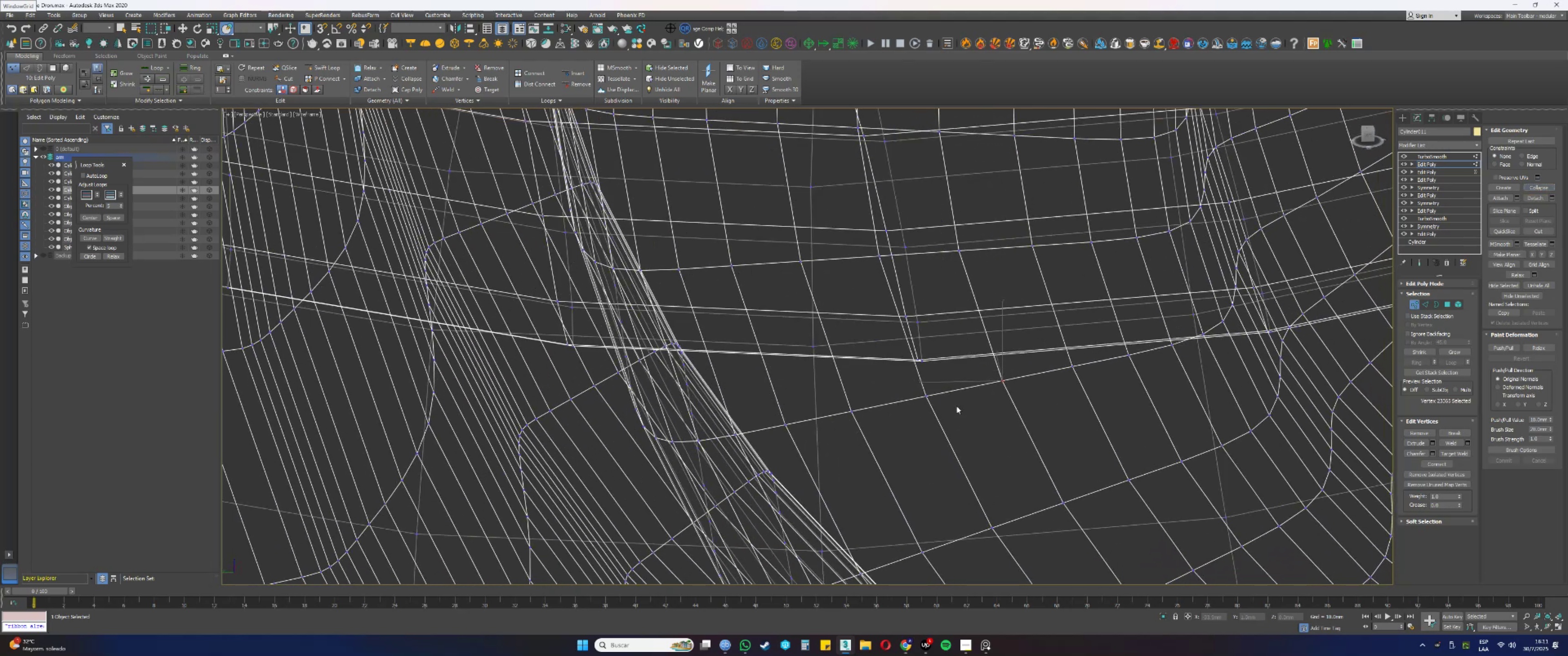 
left_click_drag(start_coordinate=[945, 410], to_coordinate=[916, 390])
 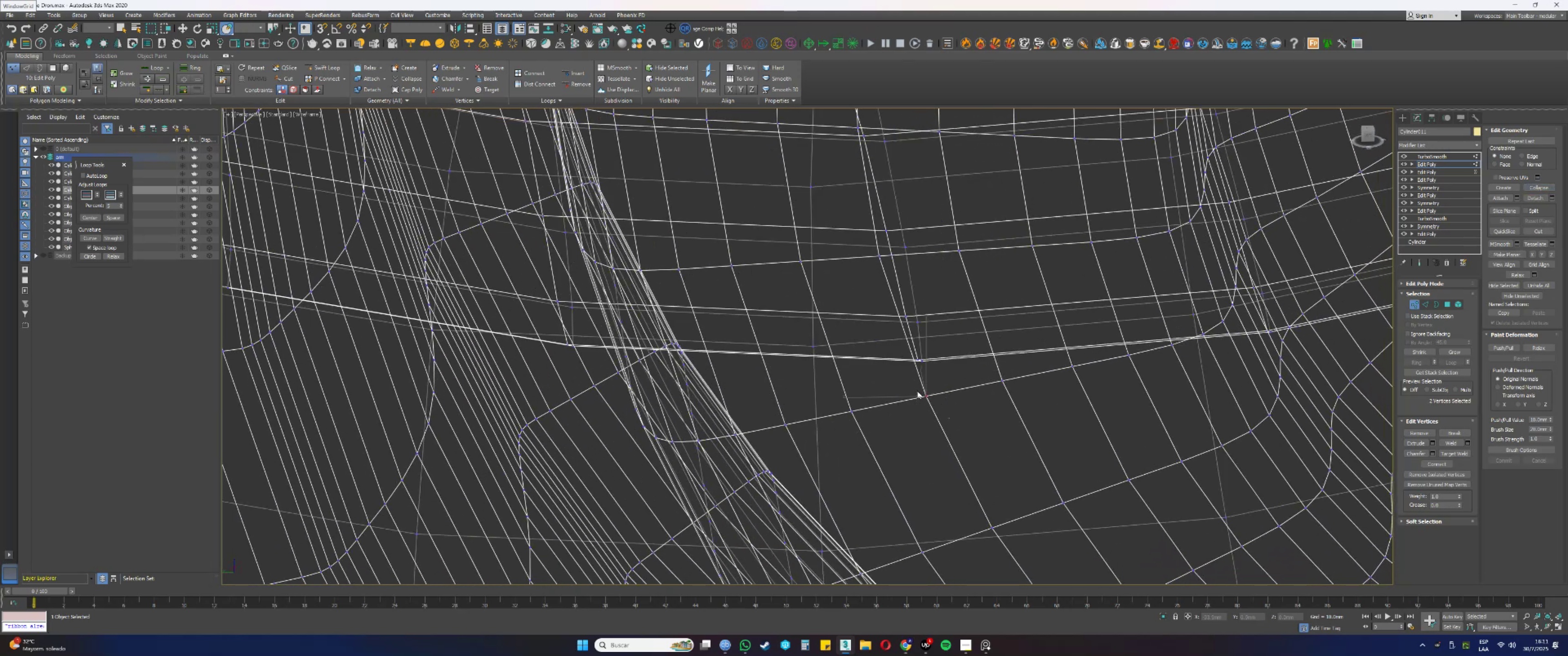 
hold_key(key=AltLeft, duration=0.33)
 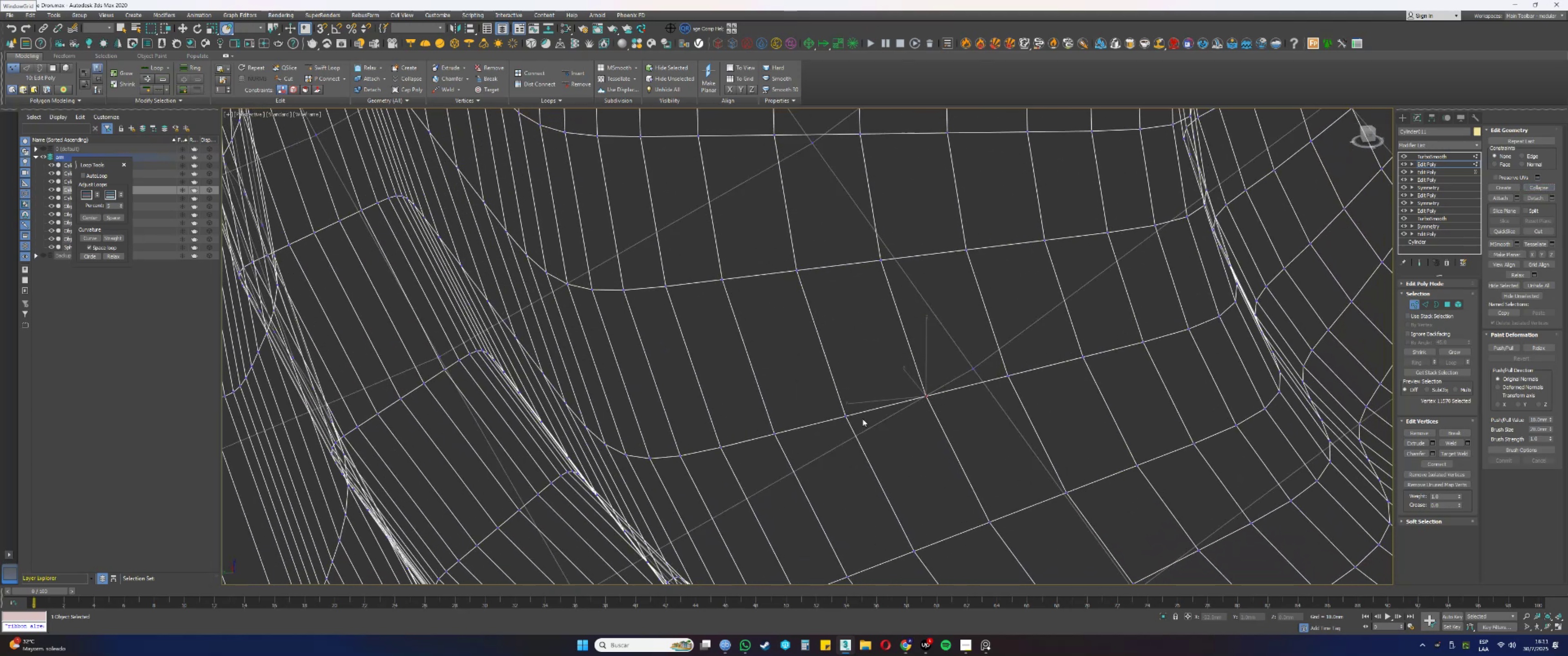 
left_click_drag(start_coordinate=[1032, 429], to_coordinate=[1003, 408])
 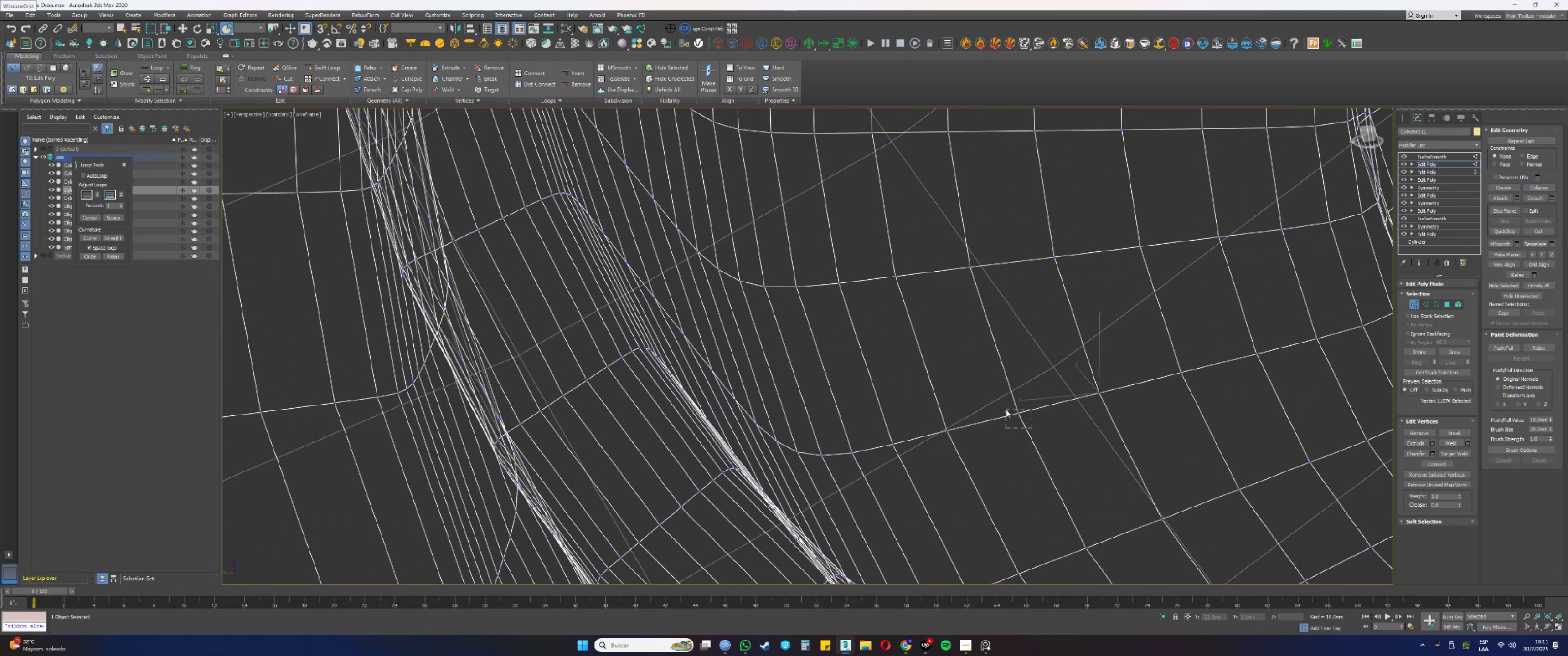 
hold_key(key=AltLeft, duration=0.53)
 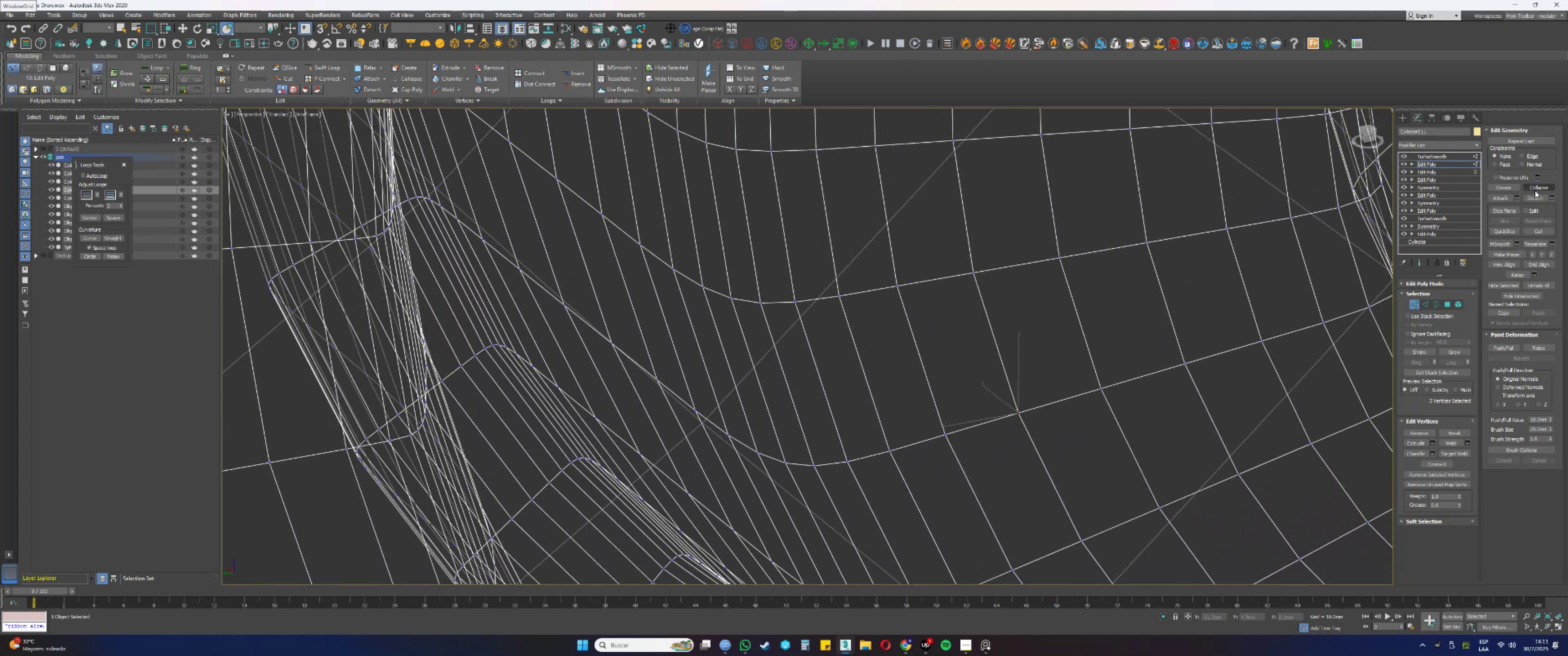 
left_click([1537, 190])
 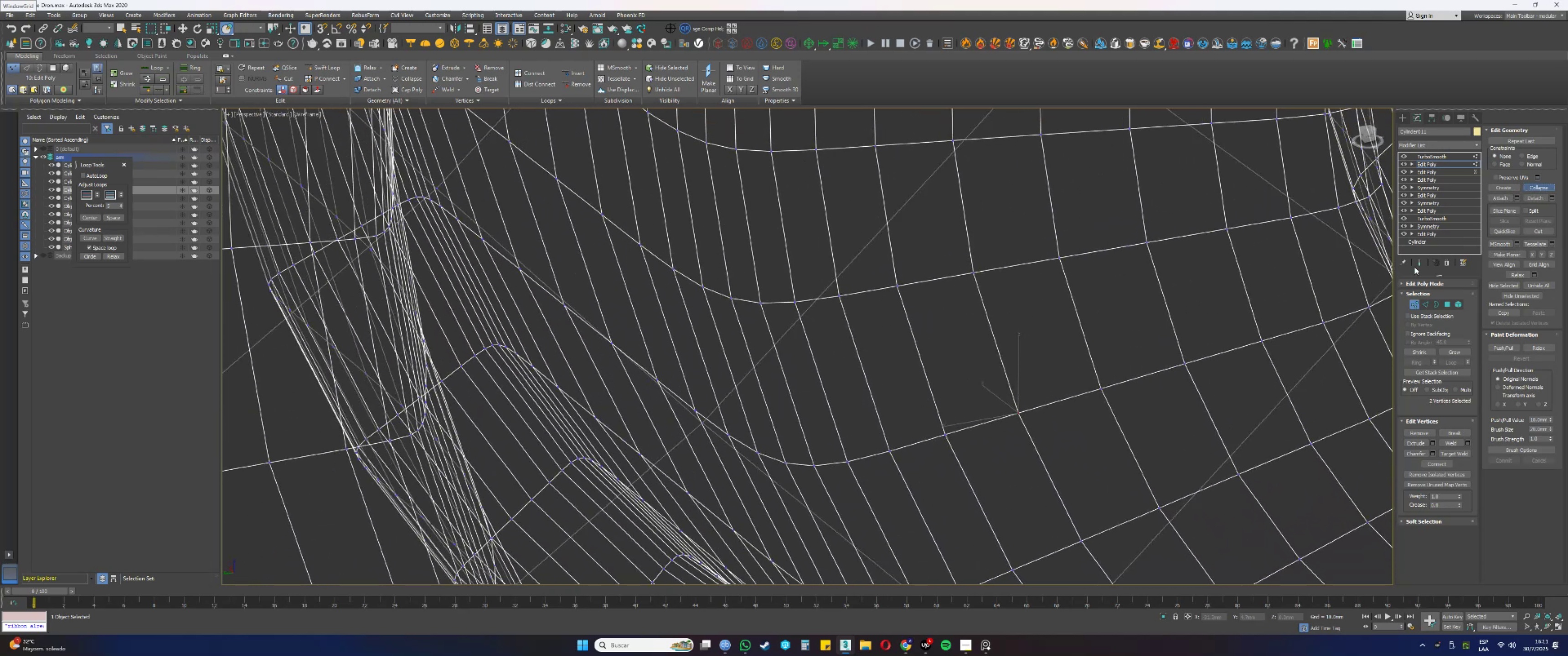 
hold_key(key=AltLeft, duration=0.45)
 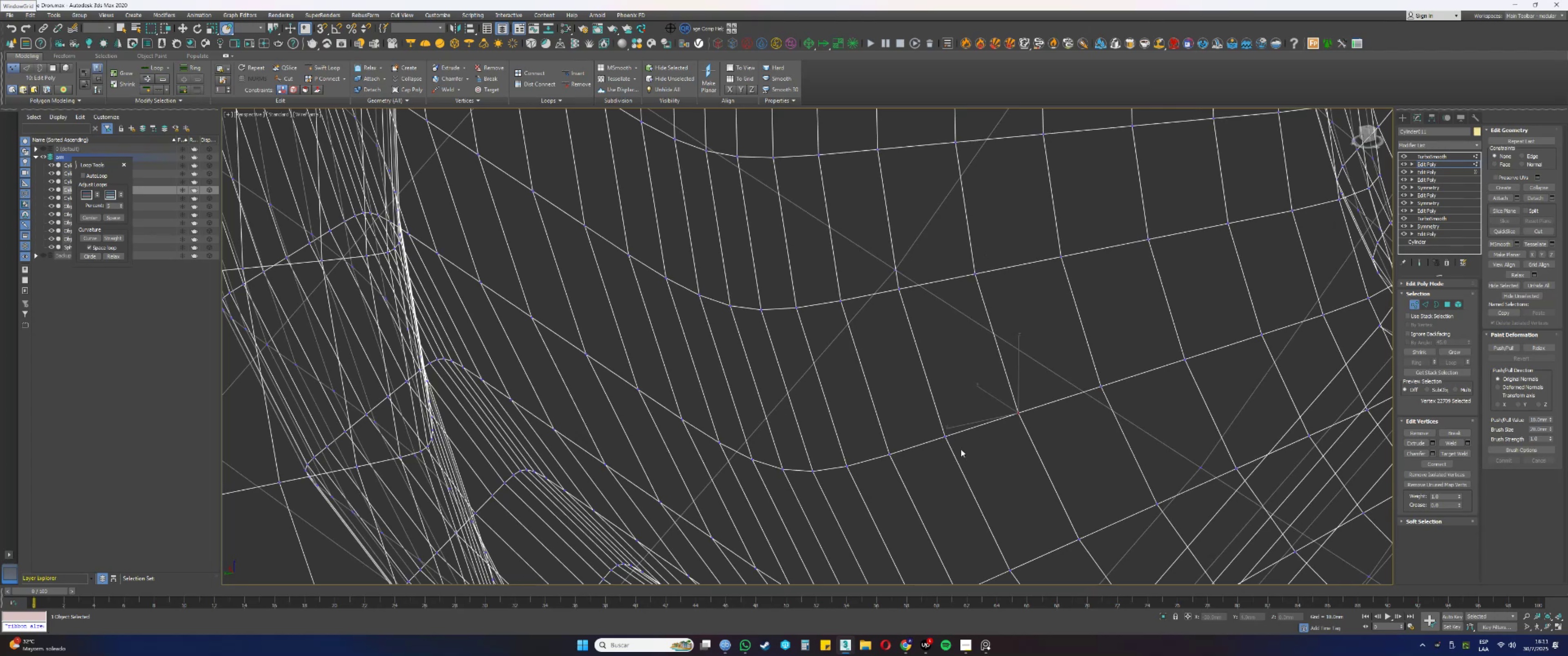 
left_click_drag(start_coordinate=[956, 453], to_coordinate=[930, 432])
 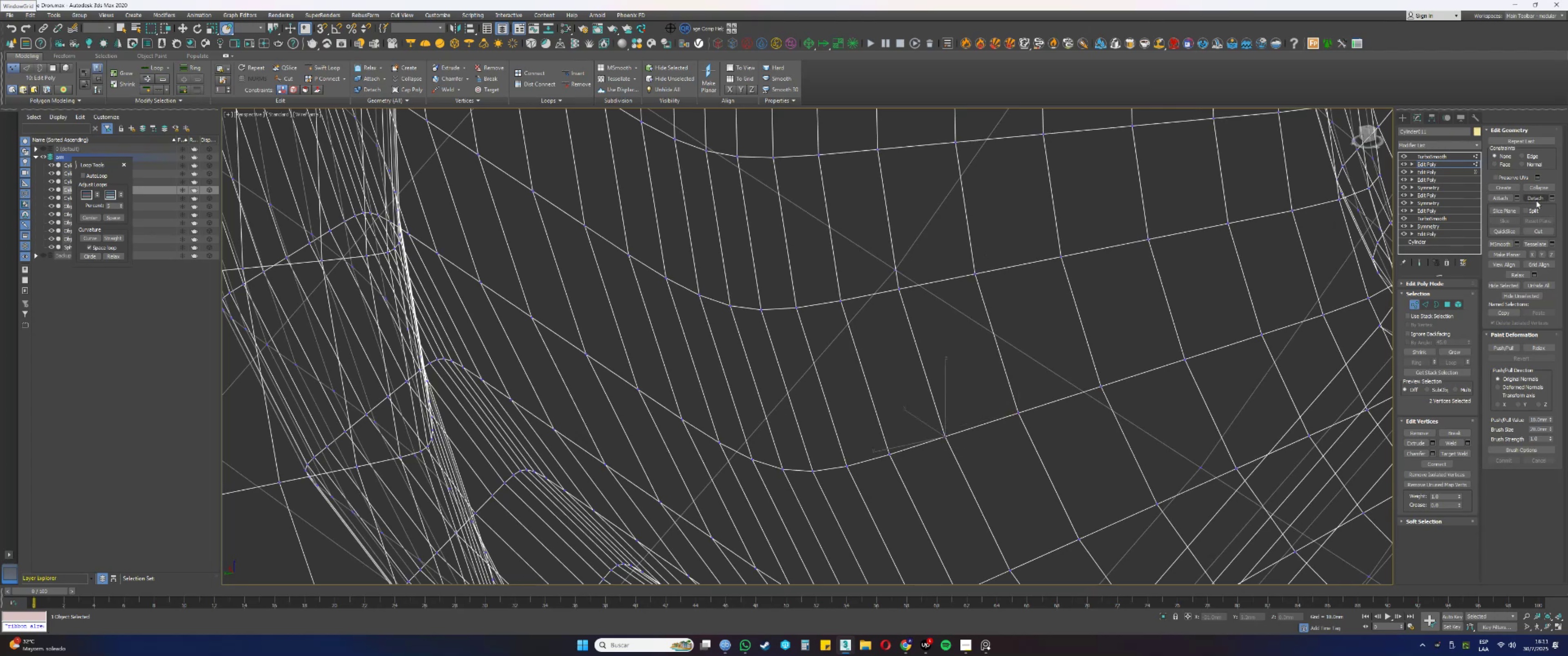 
left_click([1531, 188])
 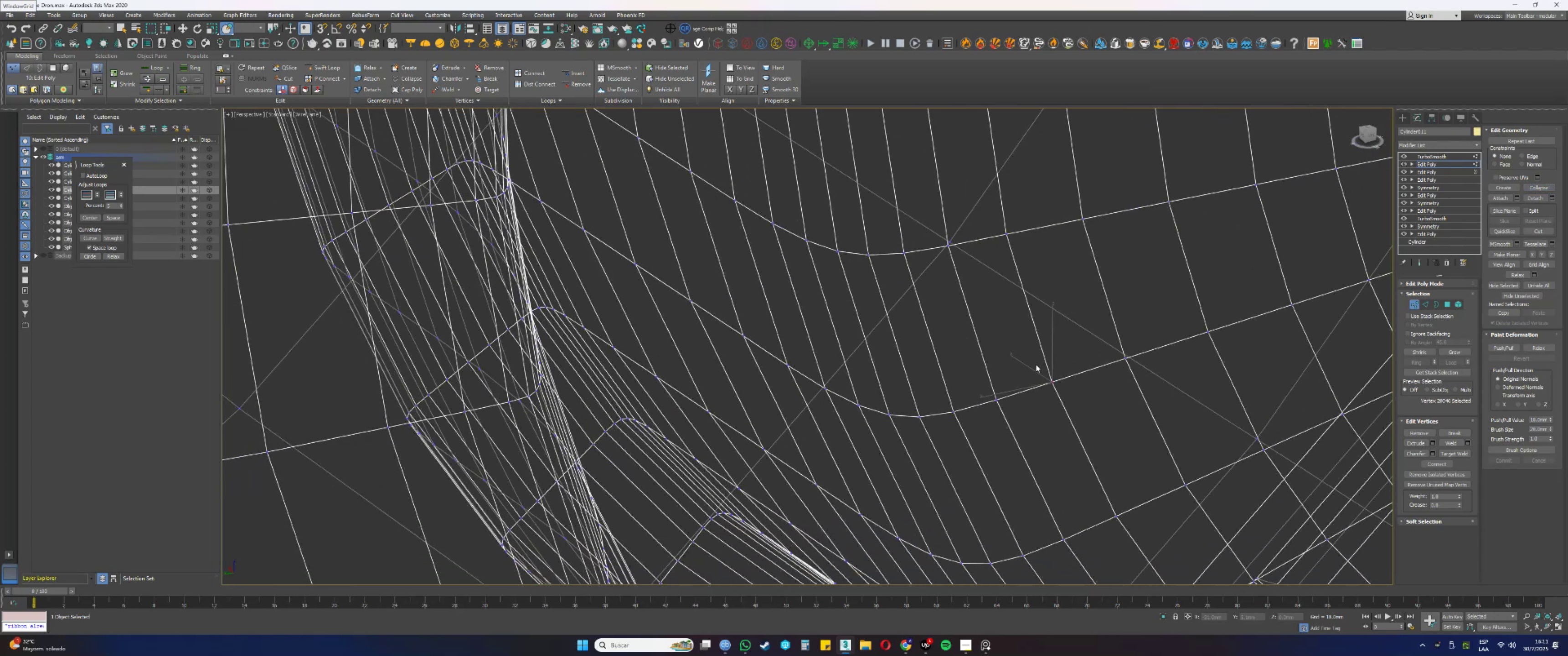 
left_click_drag(start_coordinate=[1013, 414], to_coordinate=[988, 388])
 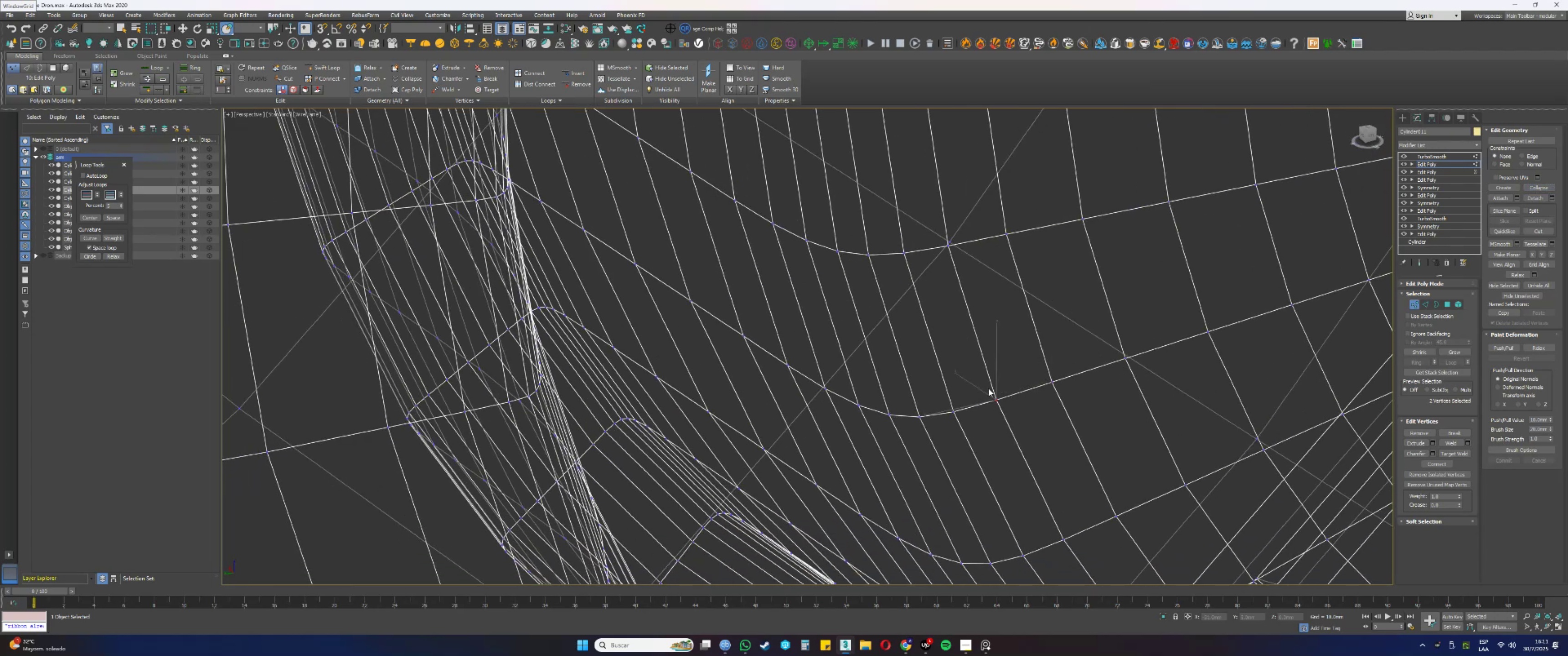 
hold_key(key=AltLeft, duration=0.43)
 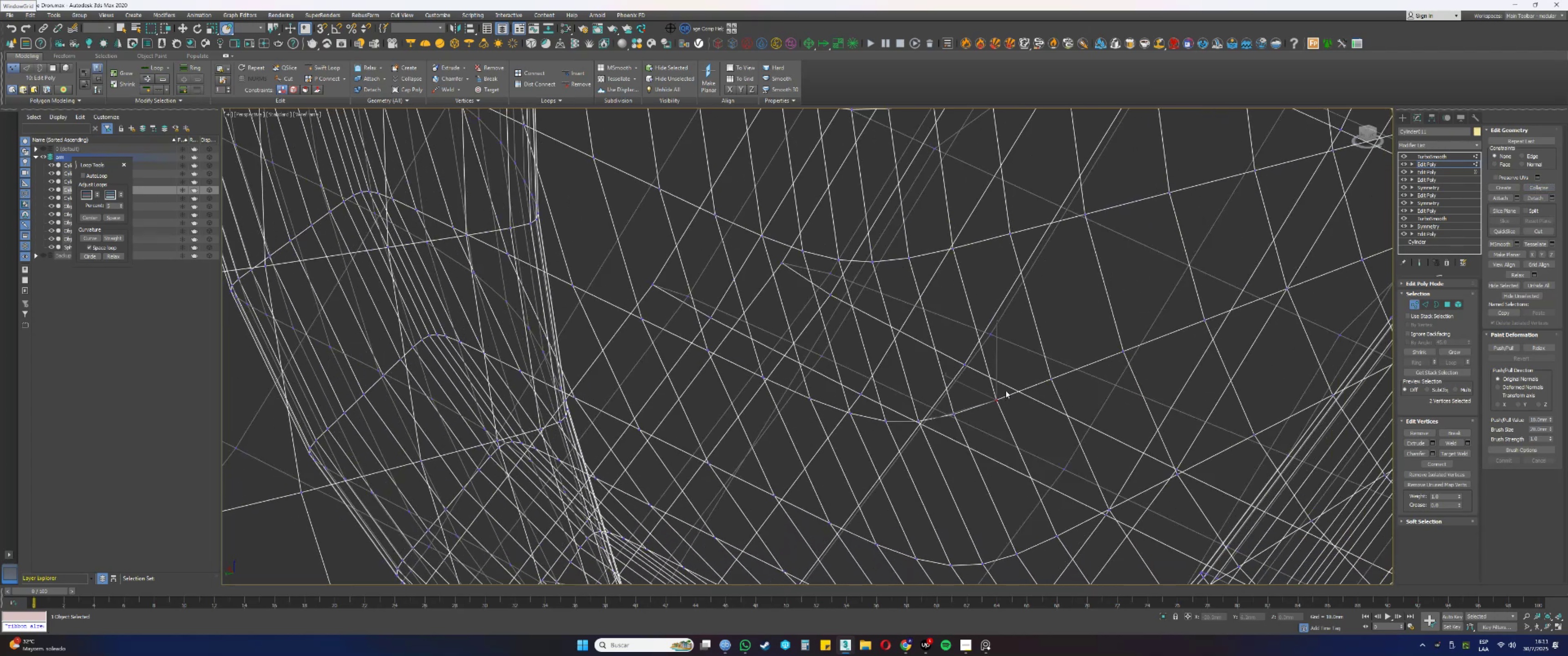 
hold_key(key=AltLeft, duration=0.48)
 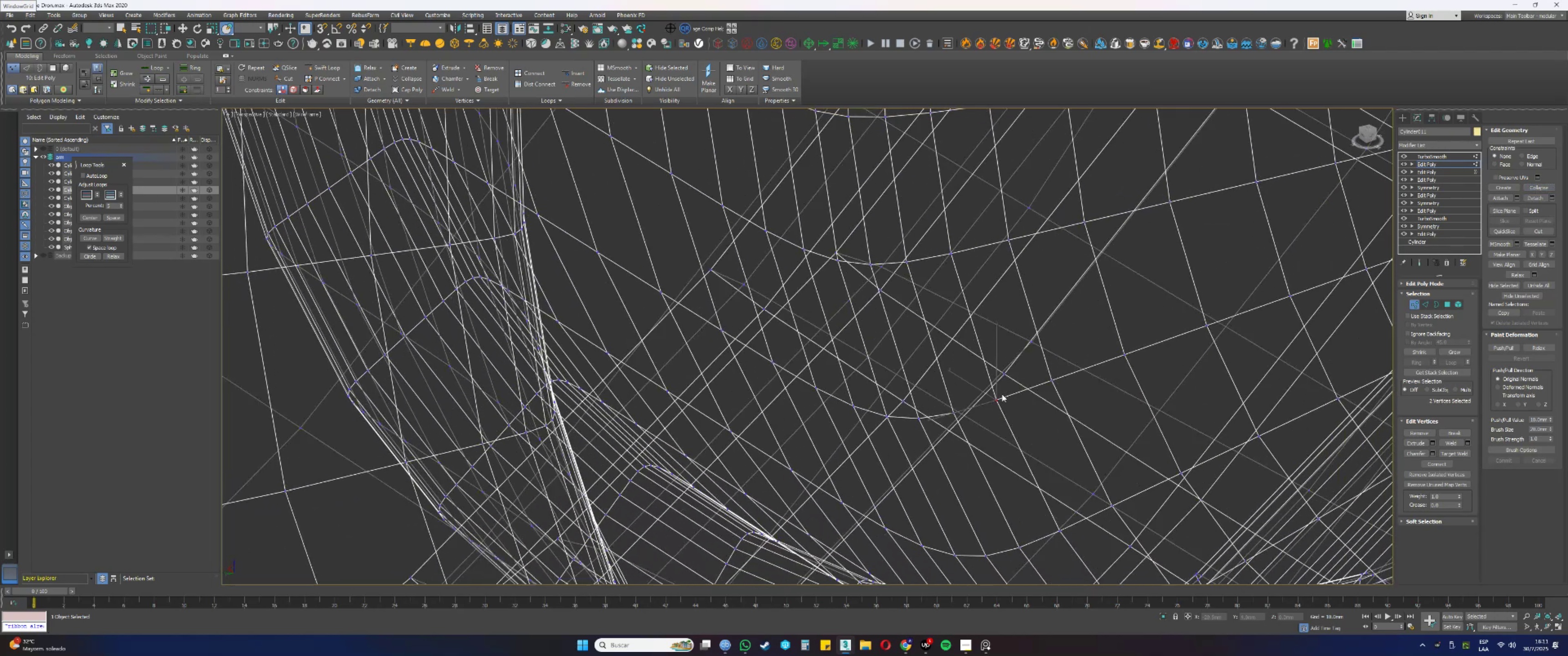 
hold_key(key=AltLeft, duration=0.91)
 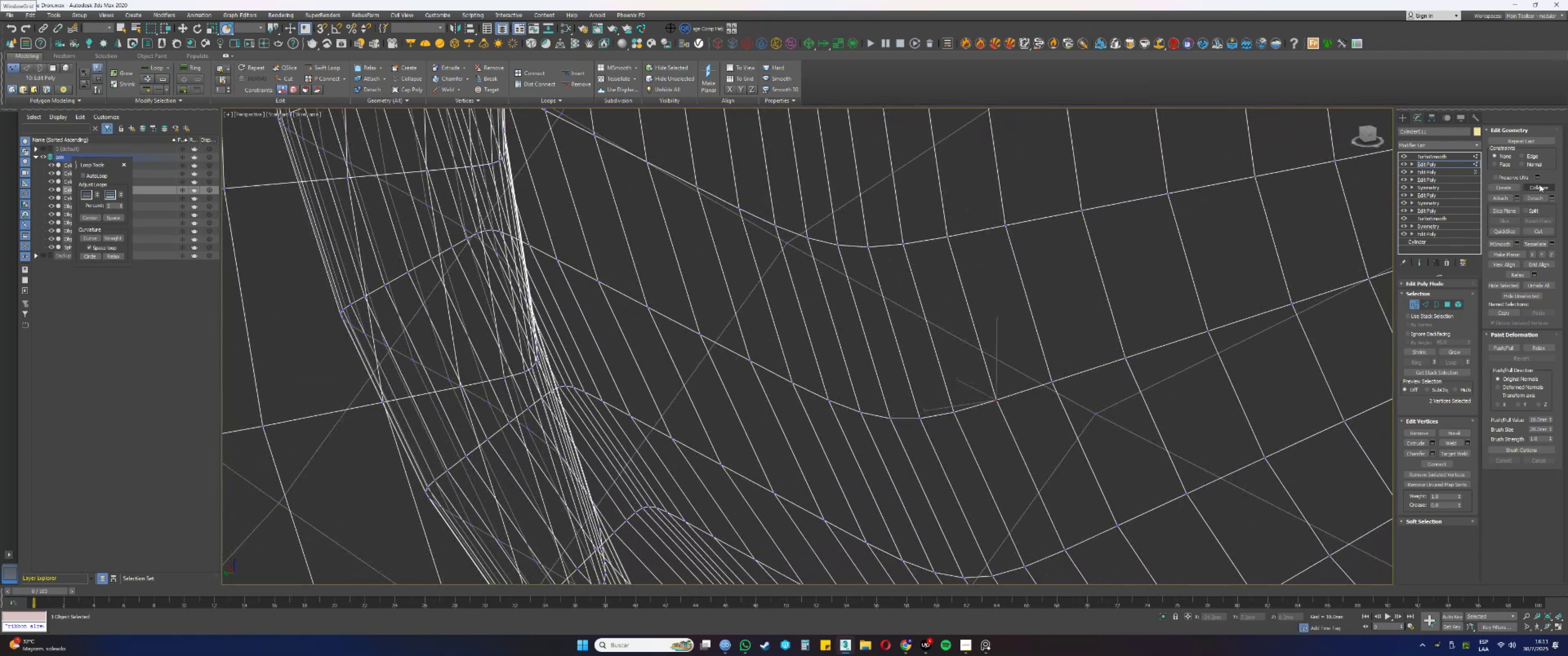 
left_click([1540, 184])
 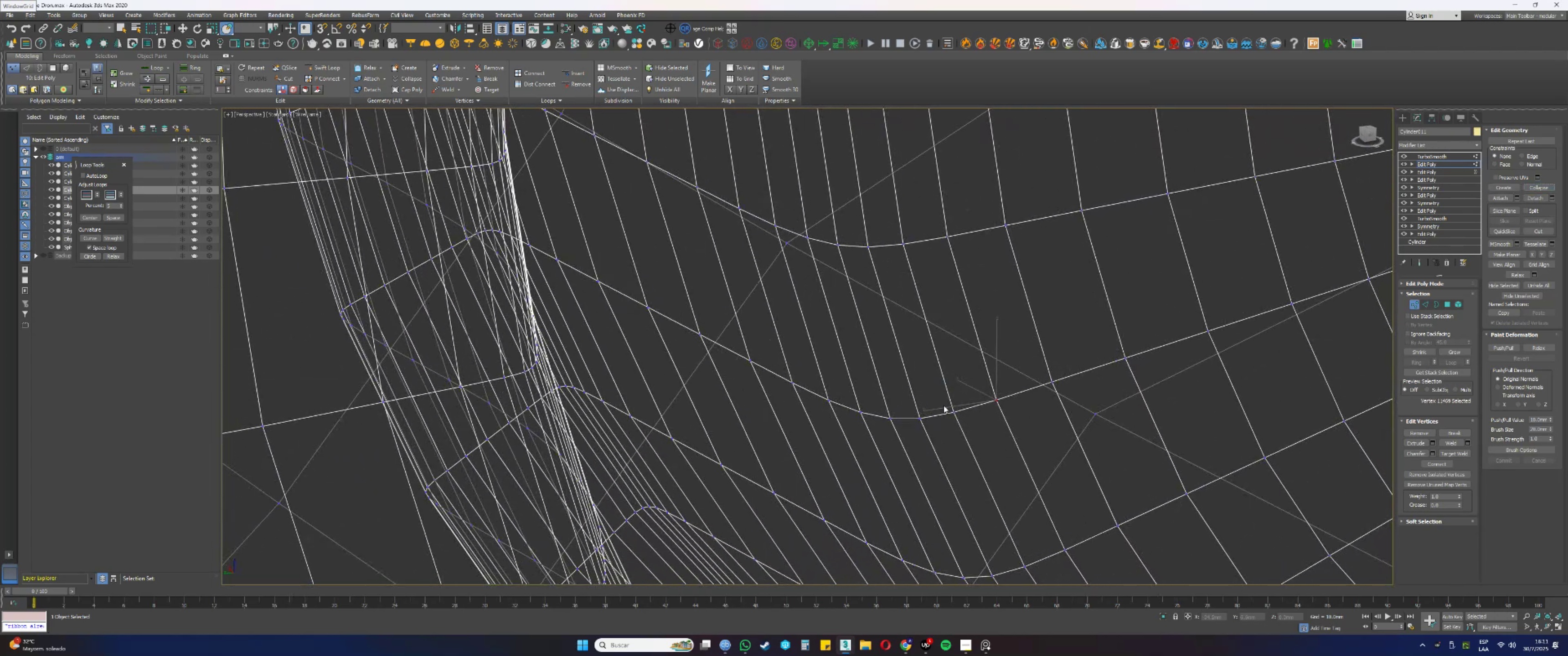 
left_click_drag(start_coordinate=[970, 423], to_coordinate=[946, 404])
 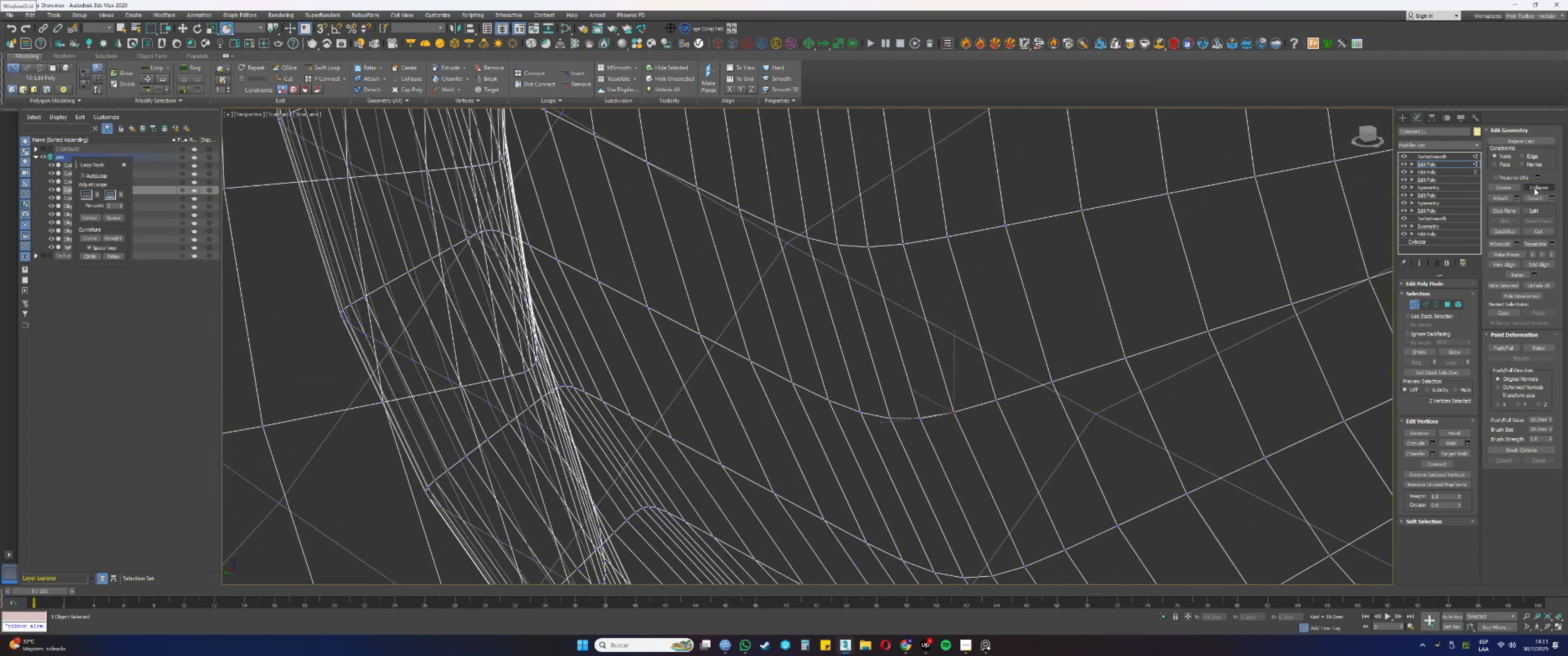 
left_click([1534, 188])
 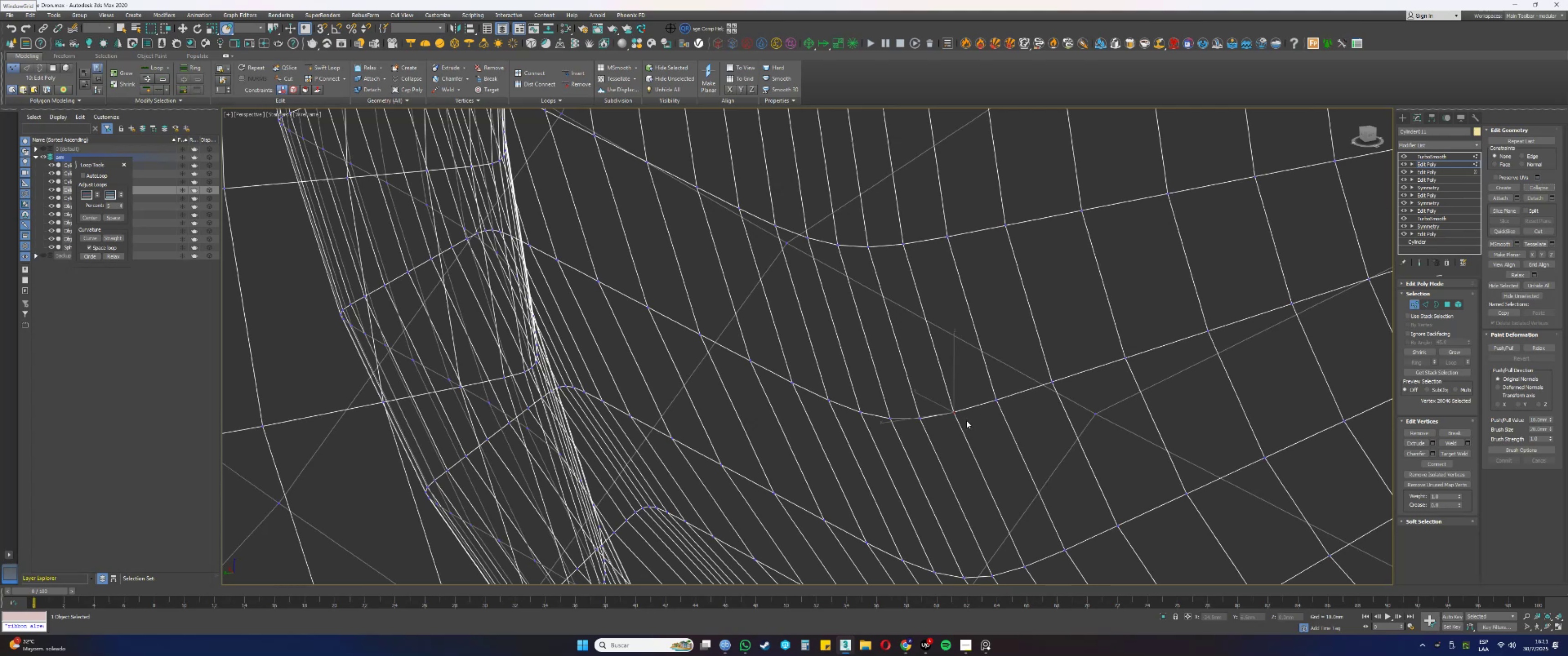 
left_click_drag(start_coordinate=[935, 430], to_coordinate=[910, 406])
 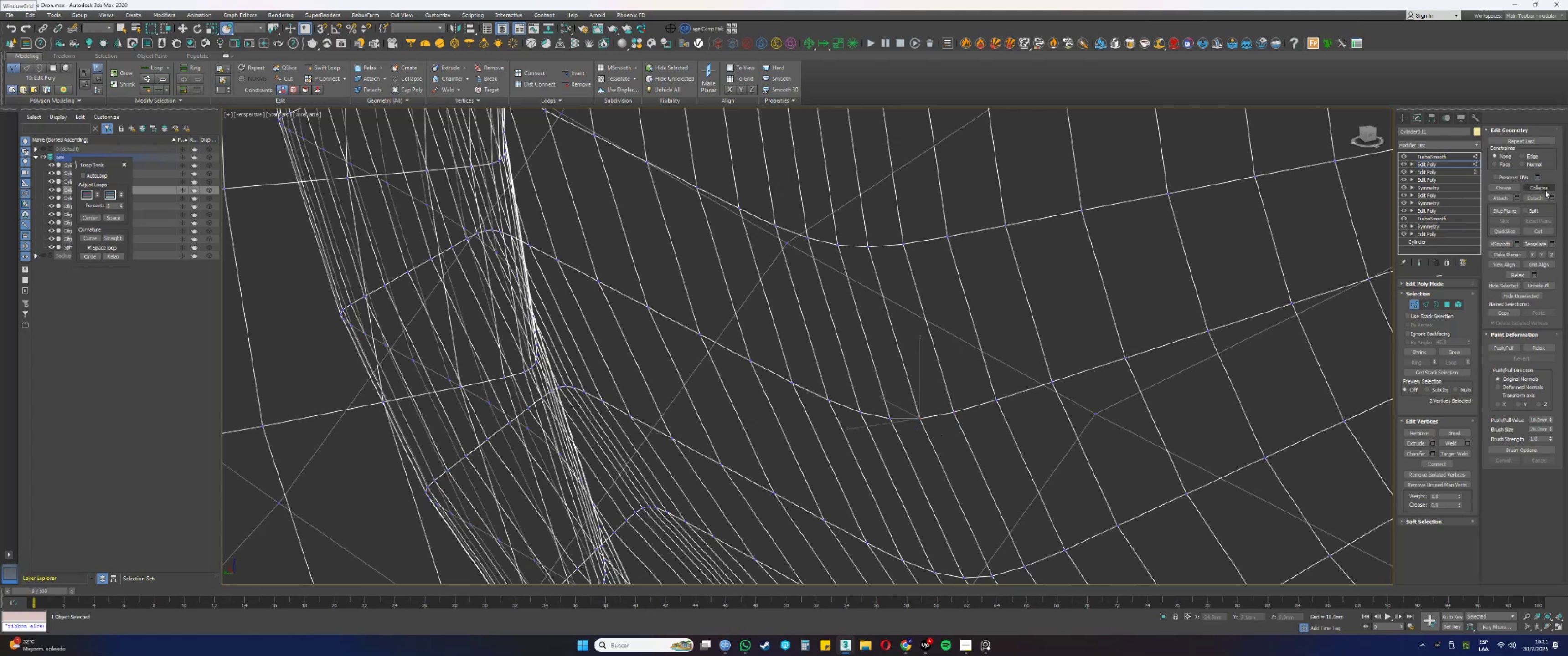 
left_click([1542, 188])
 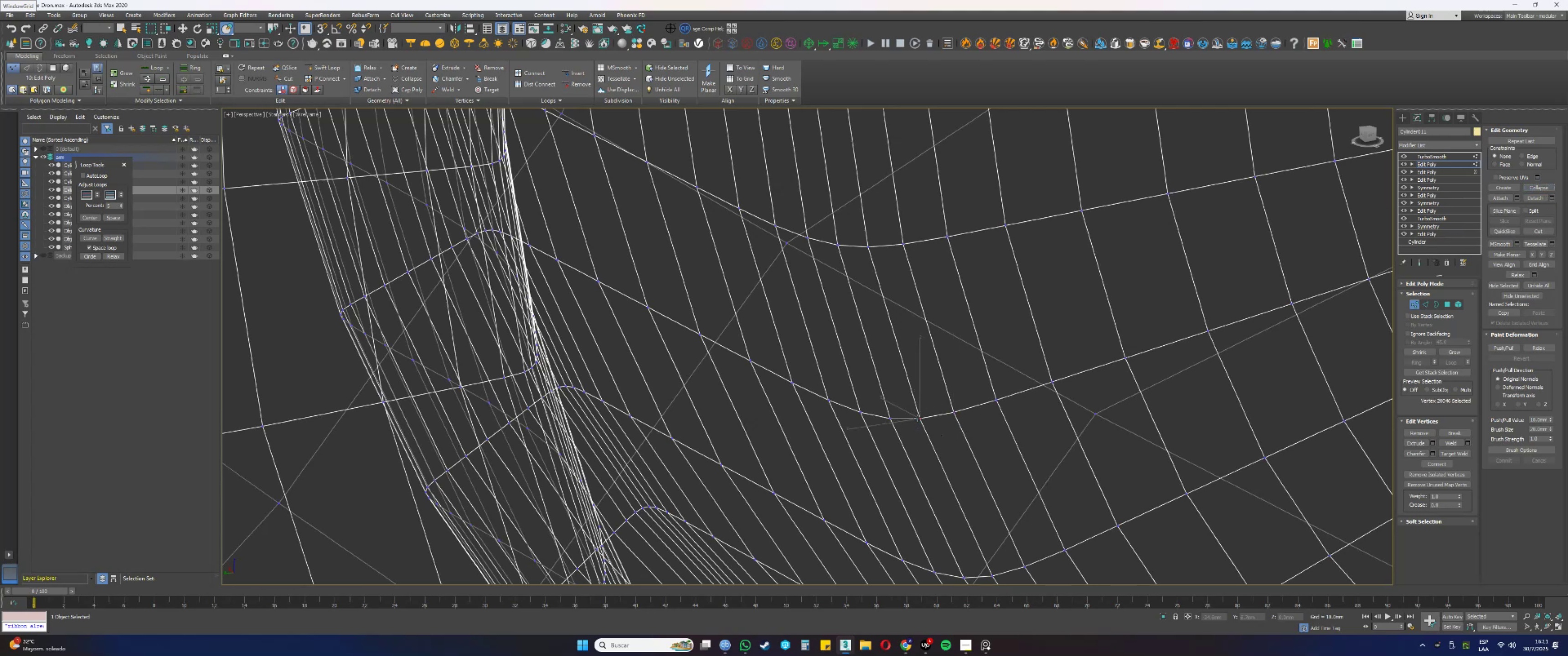 
left_click_drag(start_coordinate=[906, 432], to_coordinate=[882, 410])
 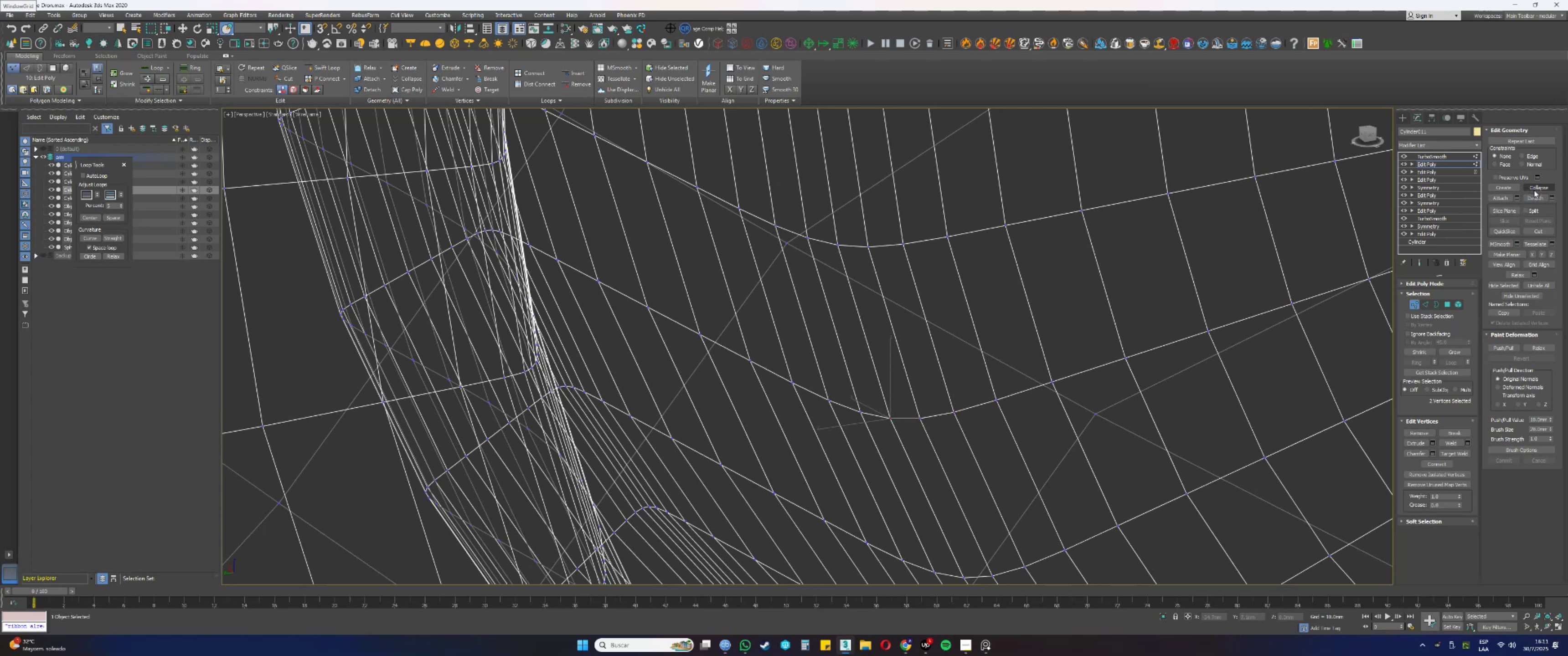 
left_click([1537, 185])
 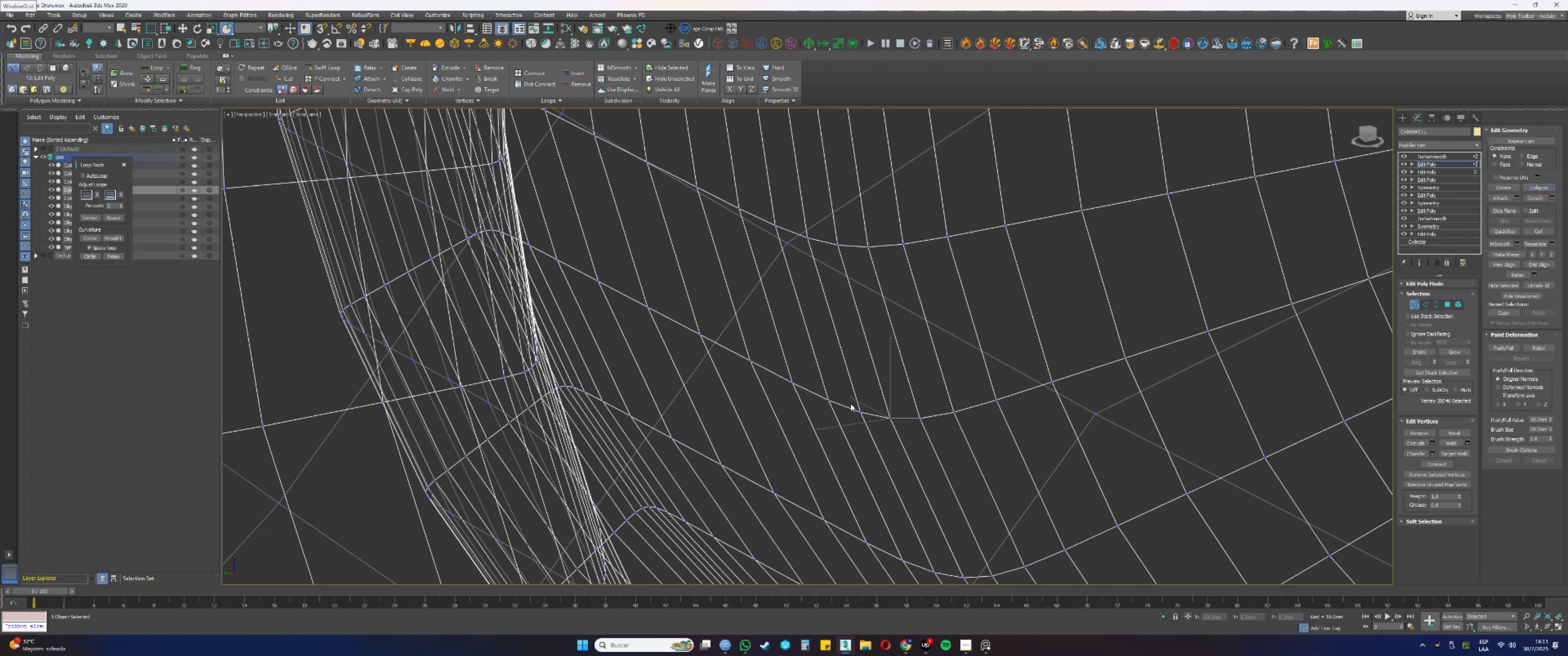 
left_click_drag(start_coordinate=[875, 425], to_coordinate=[856, 400])
 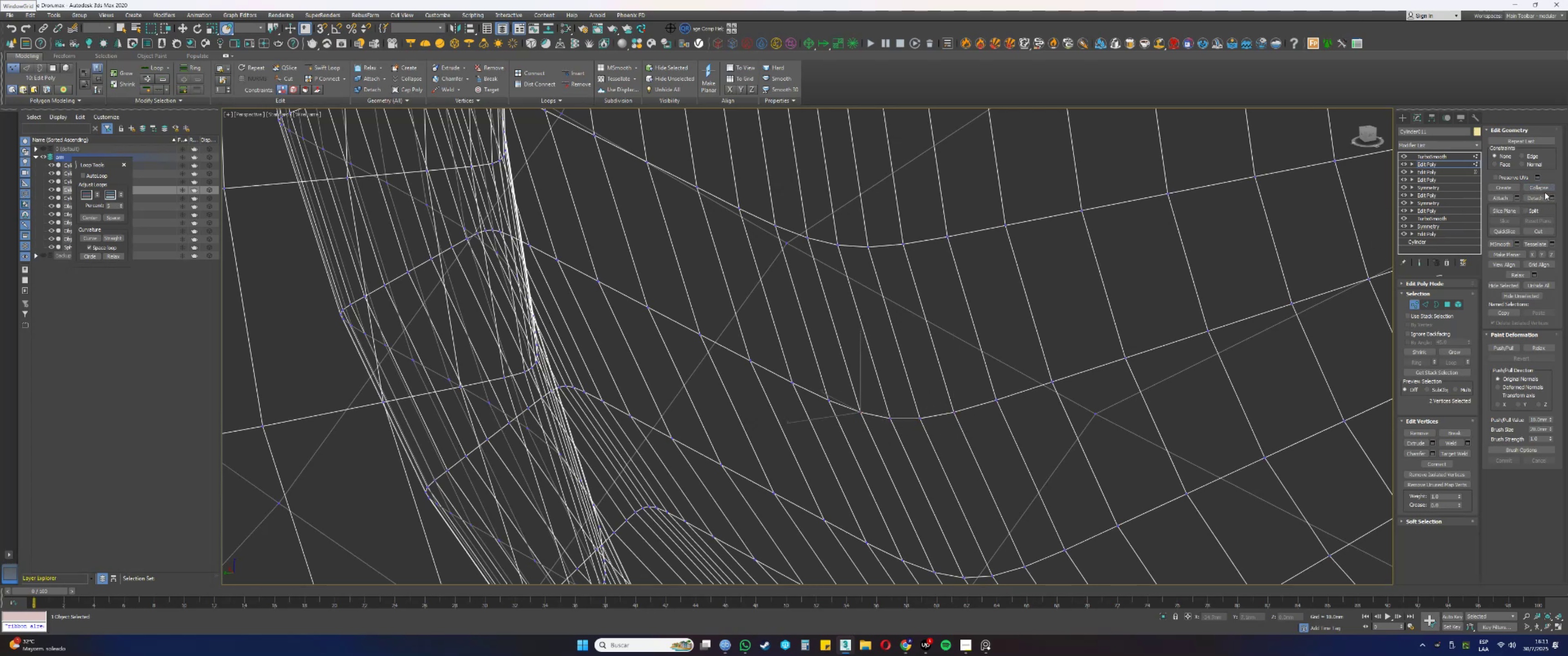 
left_click([1541, 190])
 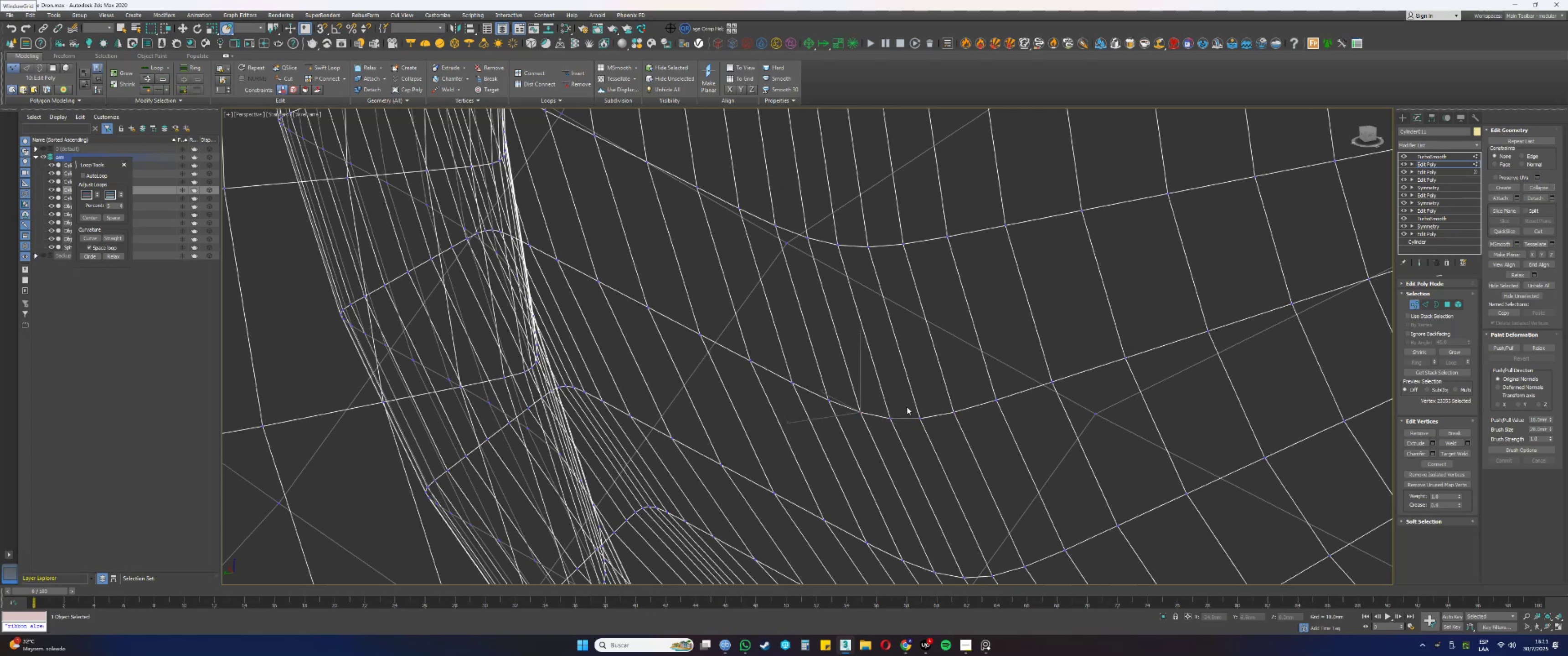 
left_click_drag(start_coordinate=[842, 412], to_coordinate=[823, 387])
 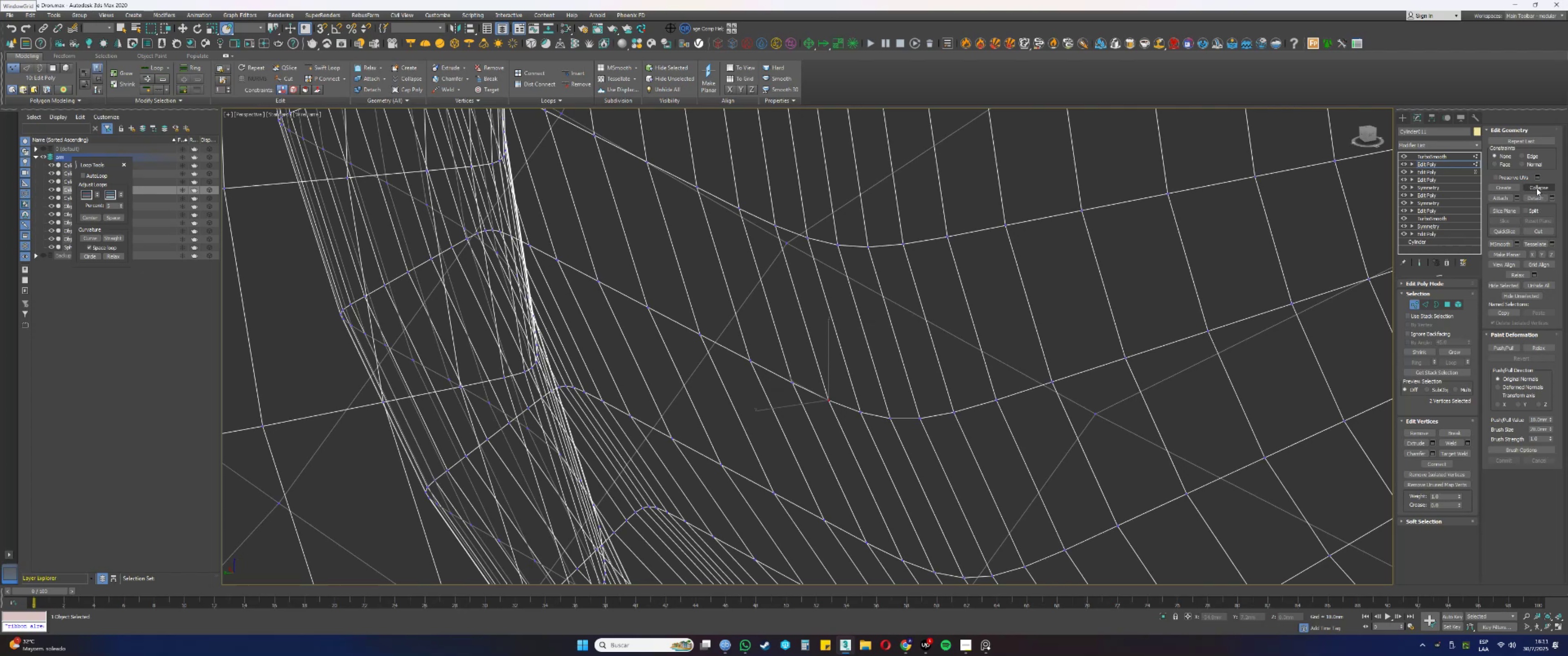 
left_click([1537, 187])
 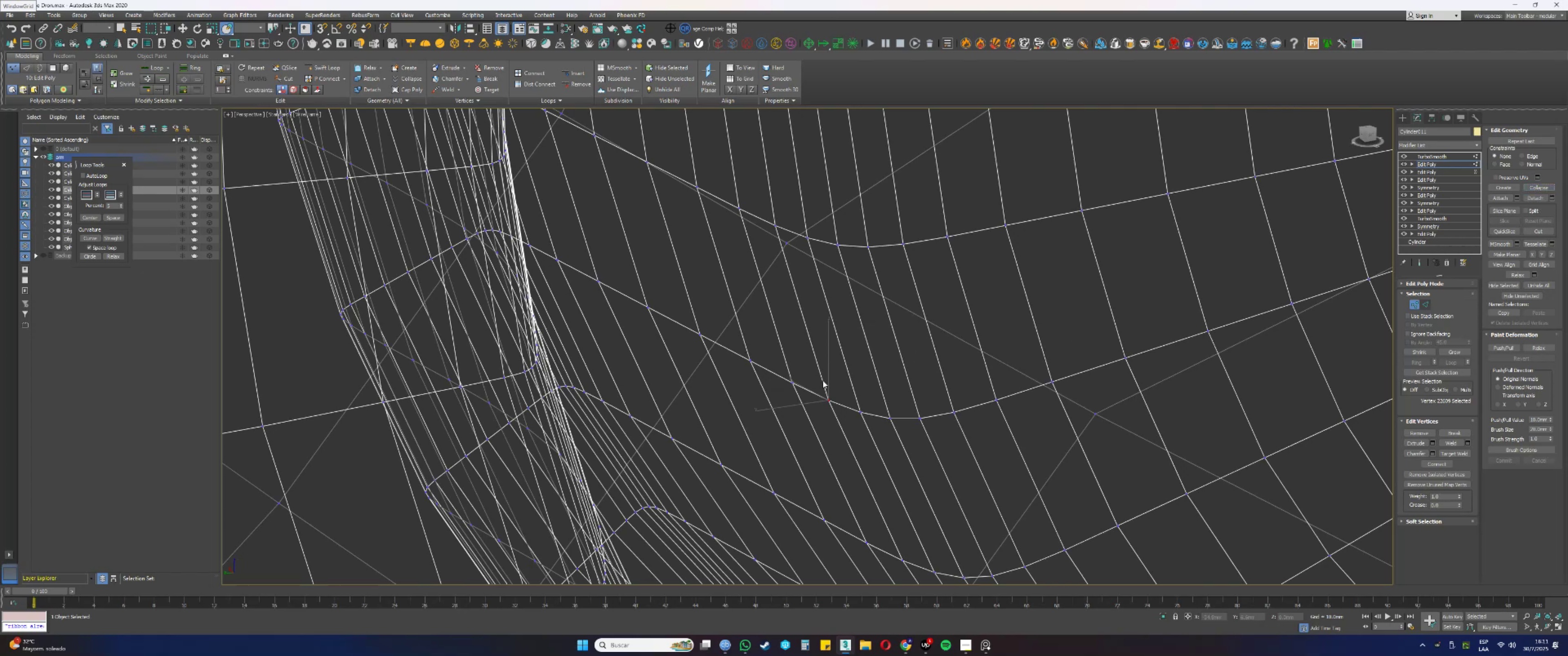 
left_click_drag(start_coordinate=[805, 399], to_coordinate=[782, 374])
 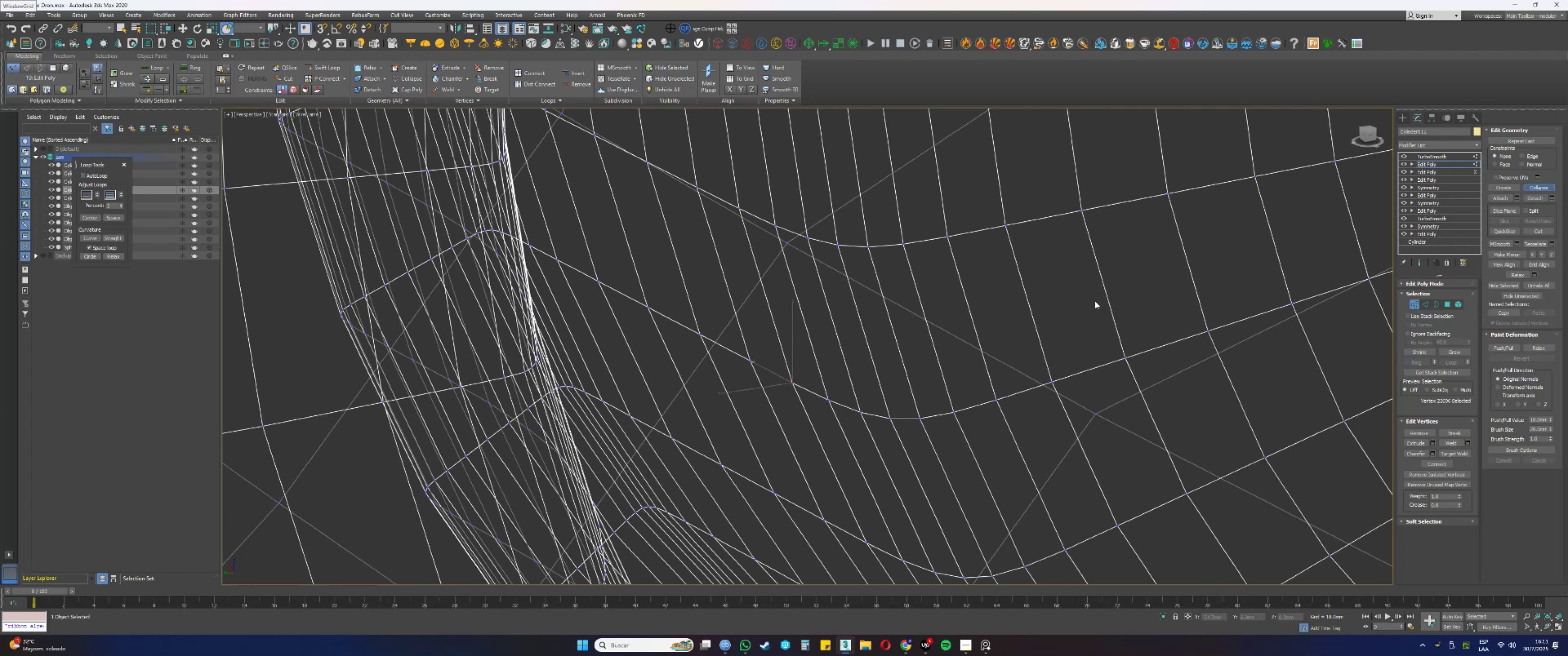 
left_click_drag(start_coordinate=[763, 379], to_coordinate=[745, 349])
 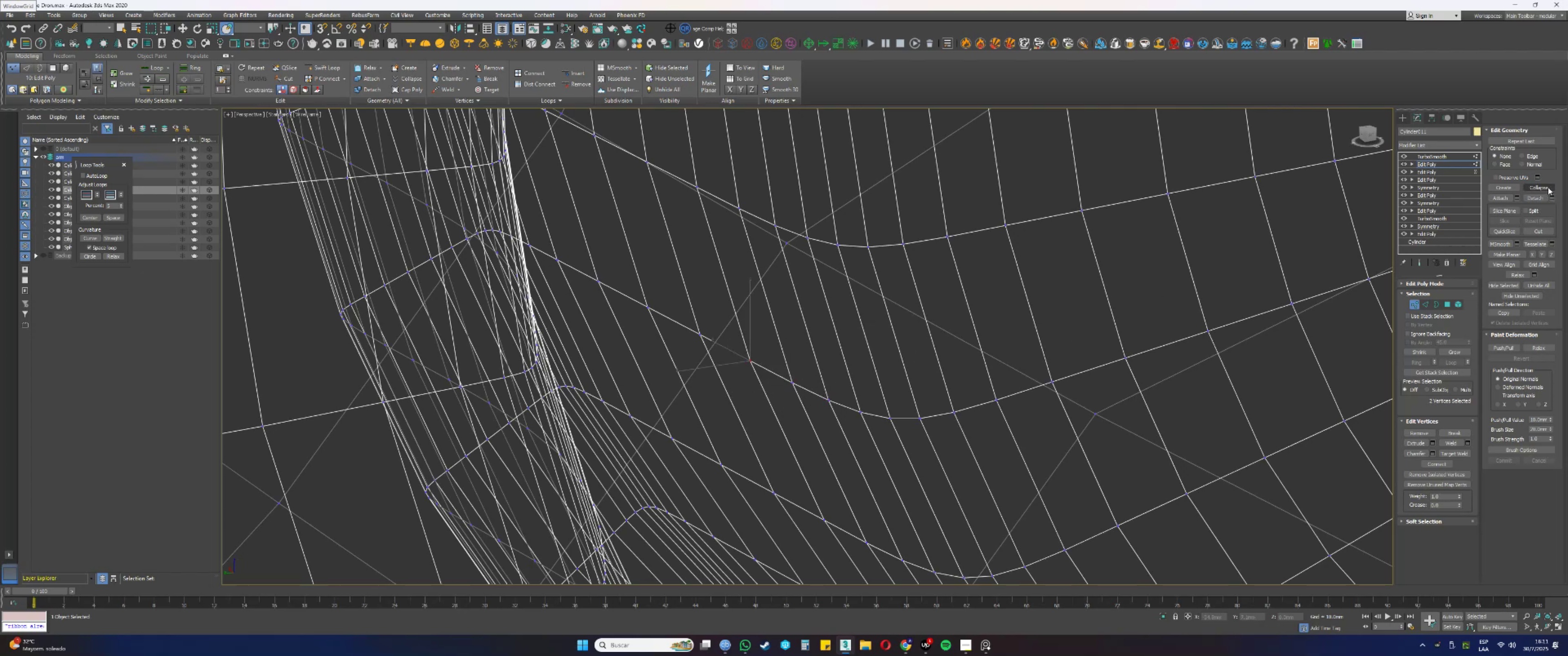 
left_click([1549, 186])
 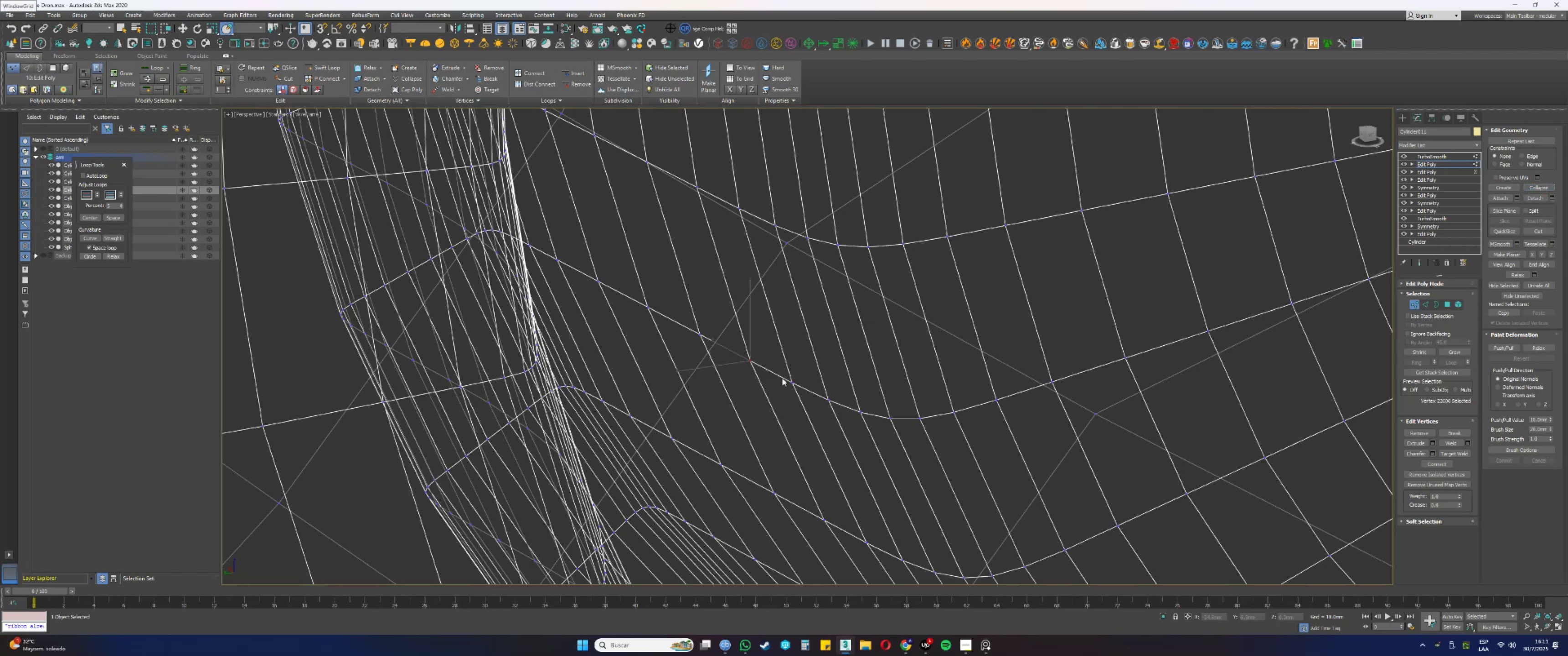 
left_click_drag(start_coordinate=[726, 355], to_coordinate=[691, 323])
 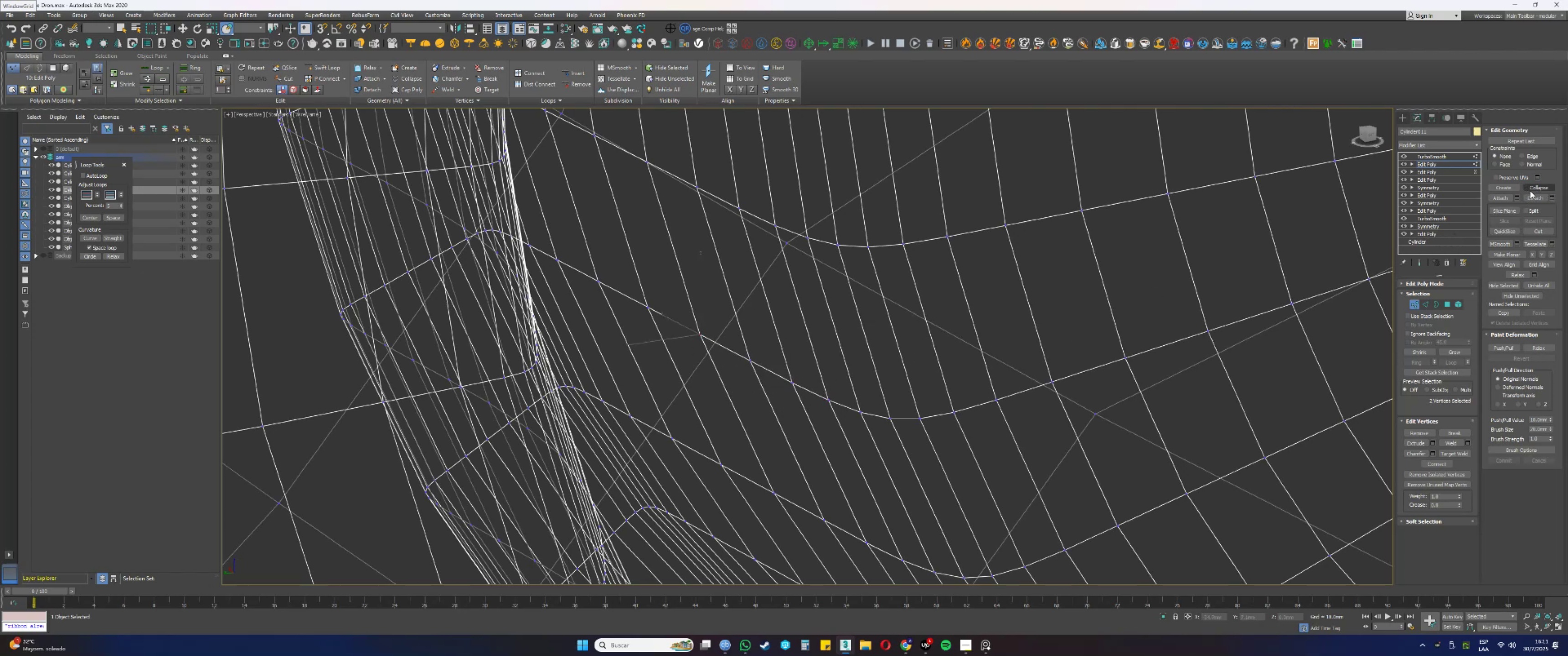 
left_click([1531, 188])
 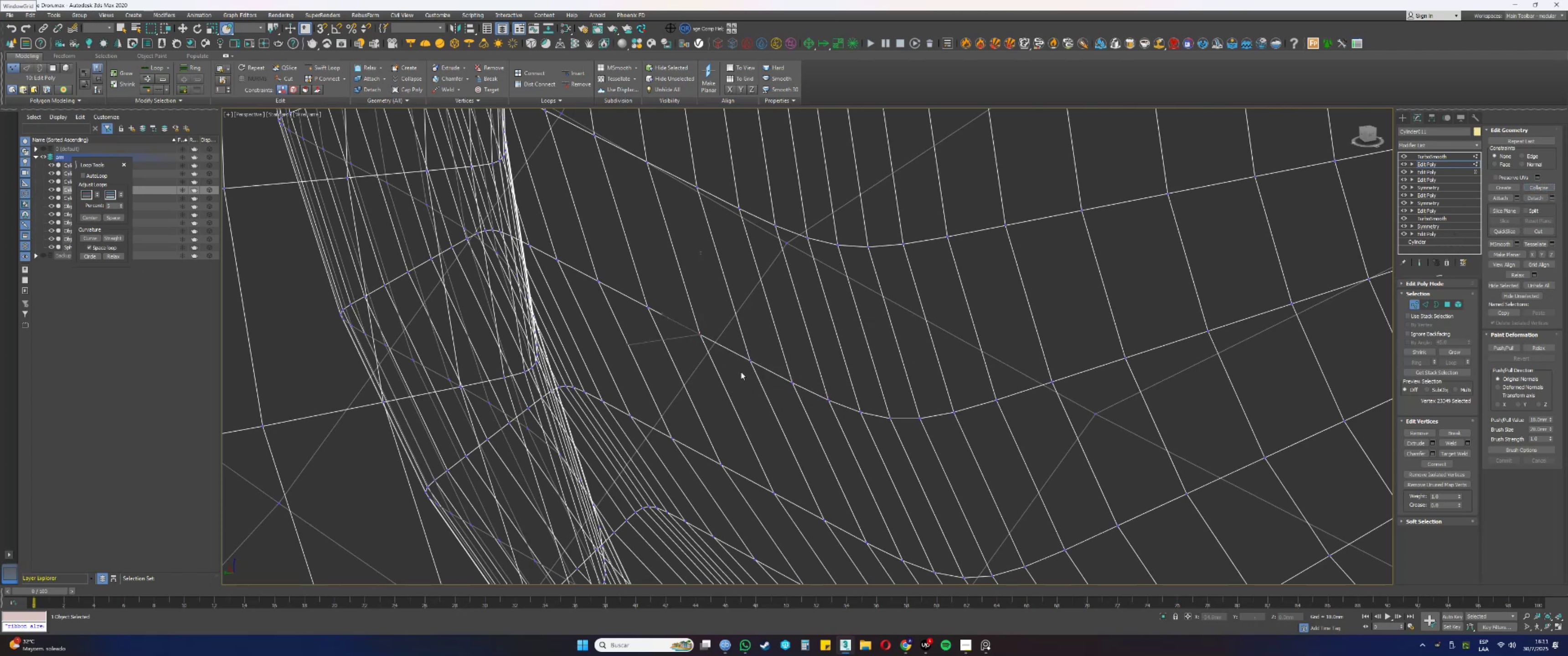 
left_click_drag(start_coordinate=[668, 337], to_coordinate=[642, 297])
 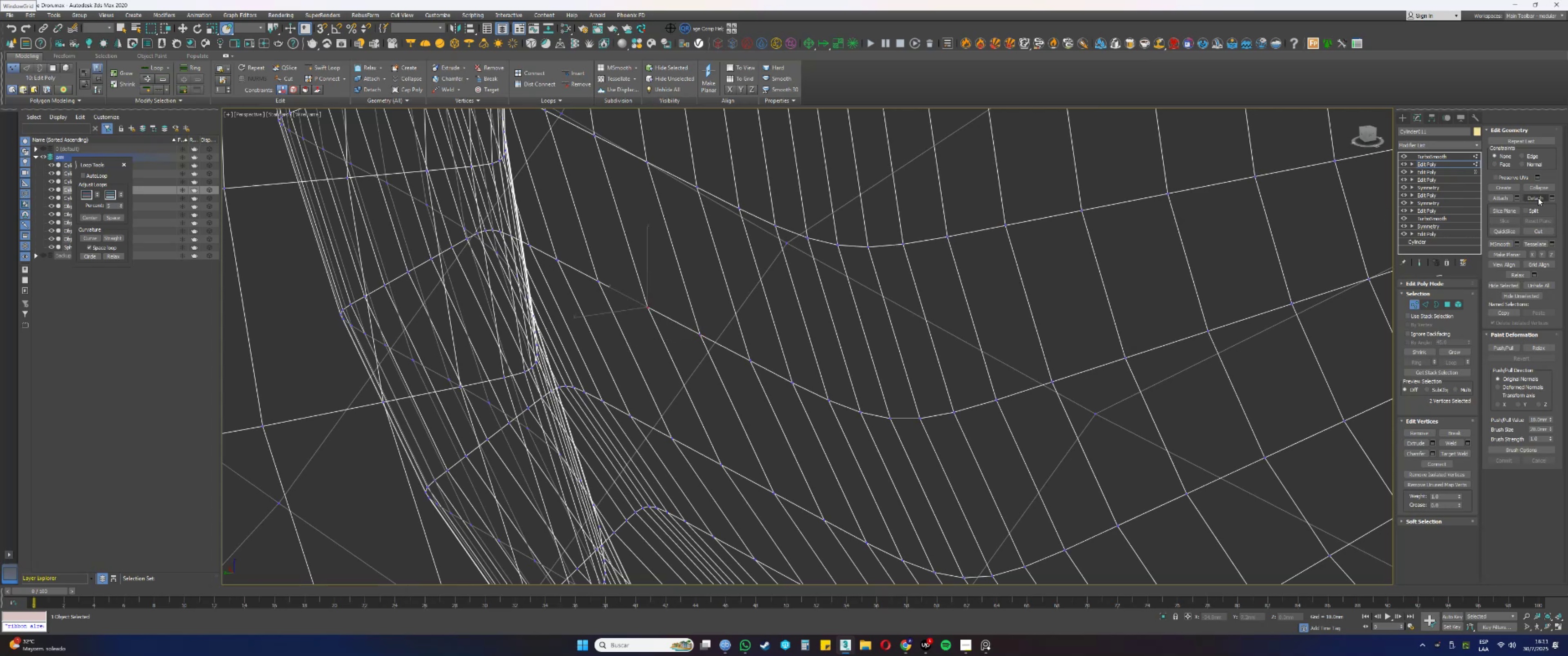 
left_click([1535, 187])
 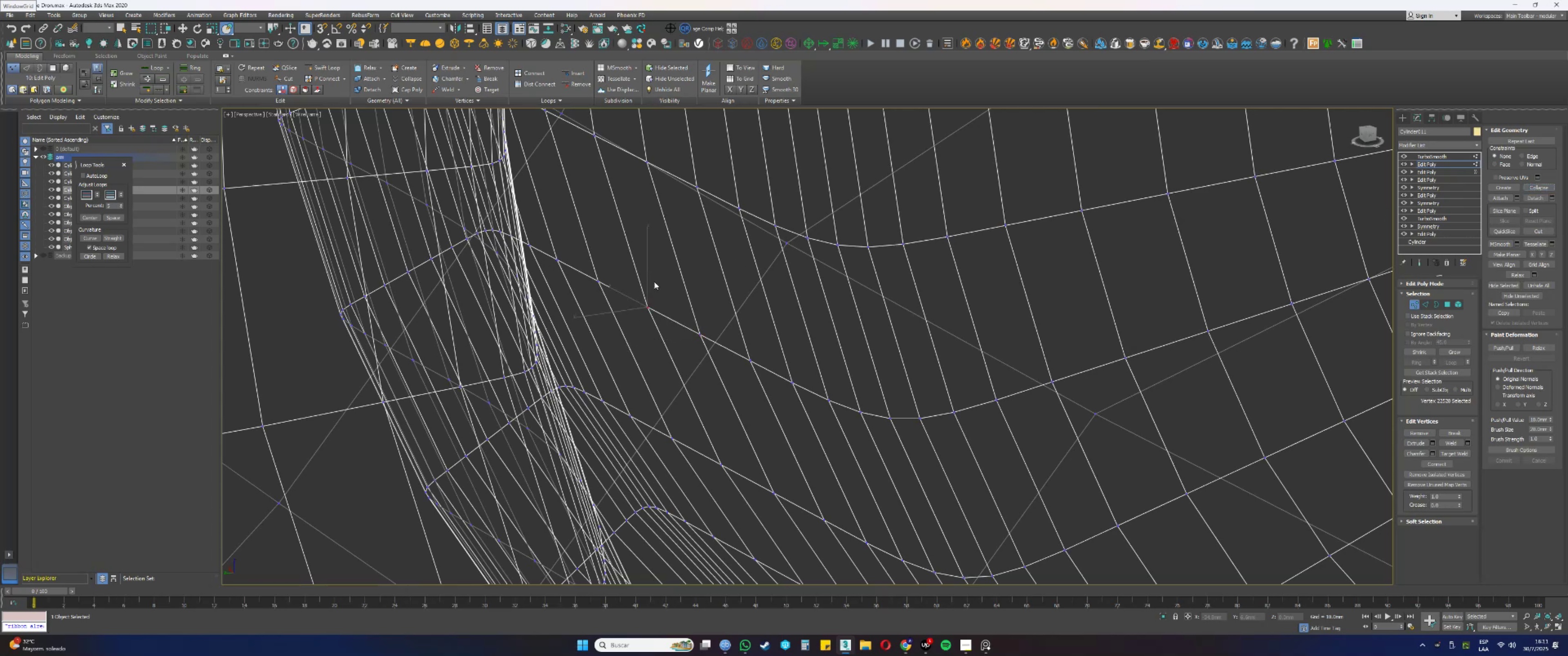 
left_click_drag(start_coordinate=[617, 292], to_coordinate=[589, 272])
 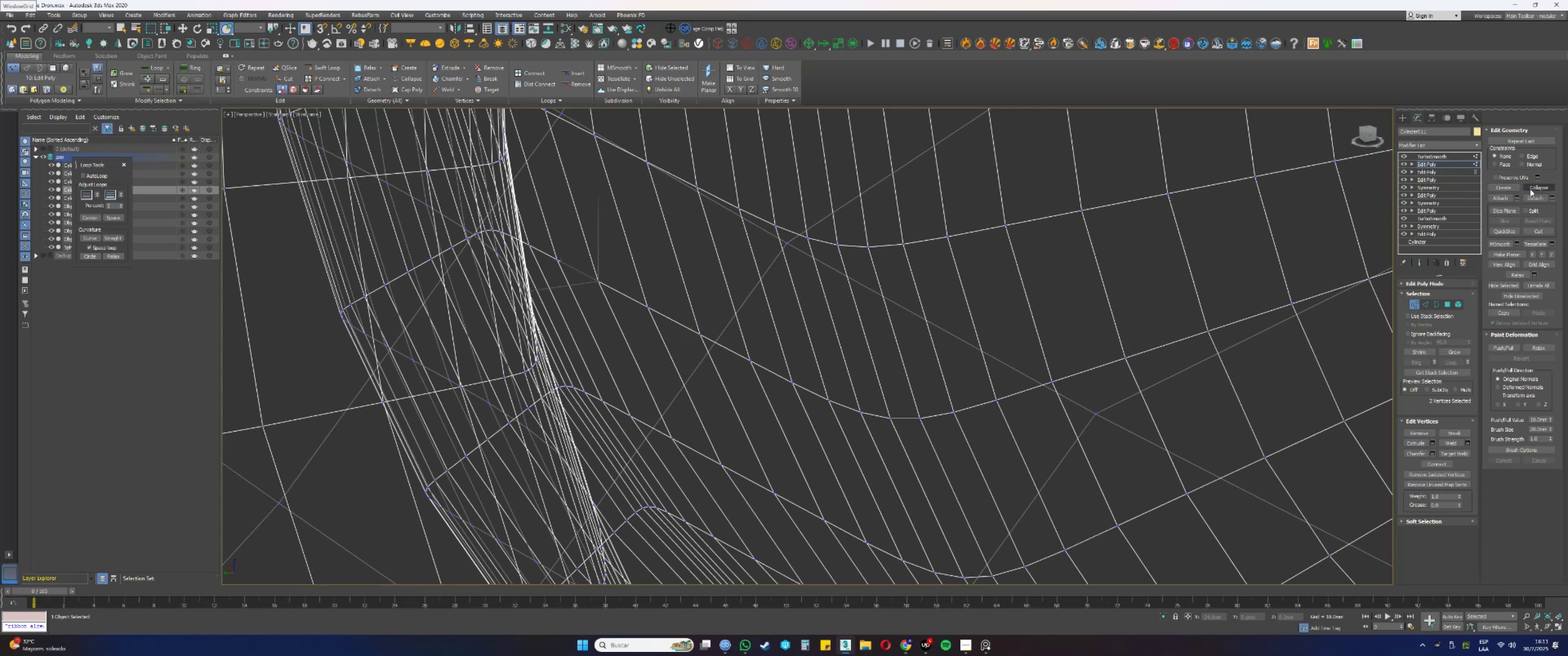 
left_click([1534, 189])
 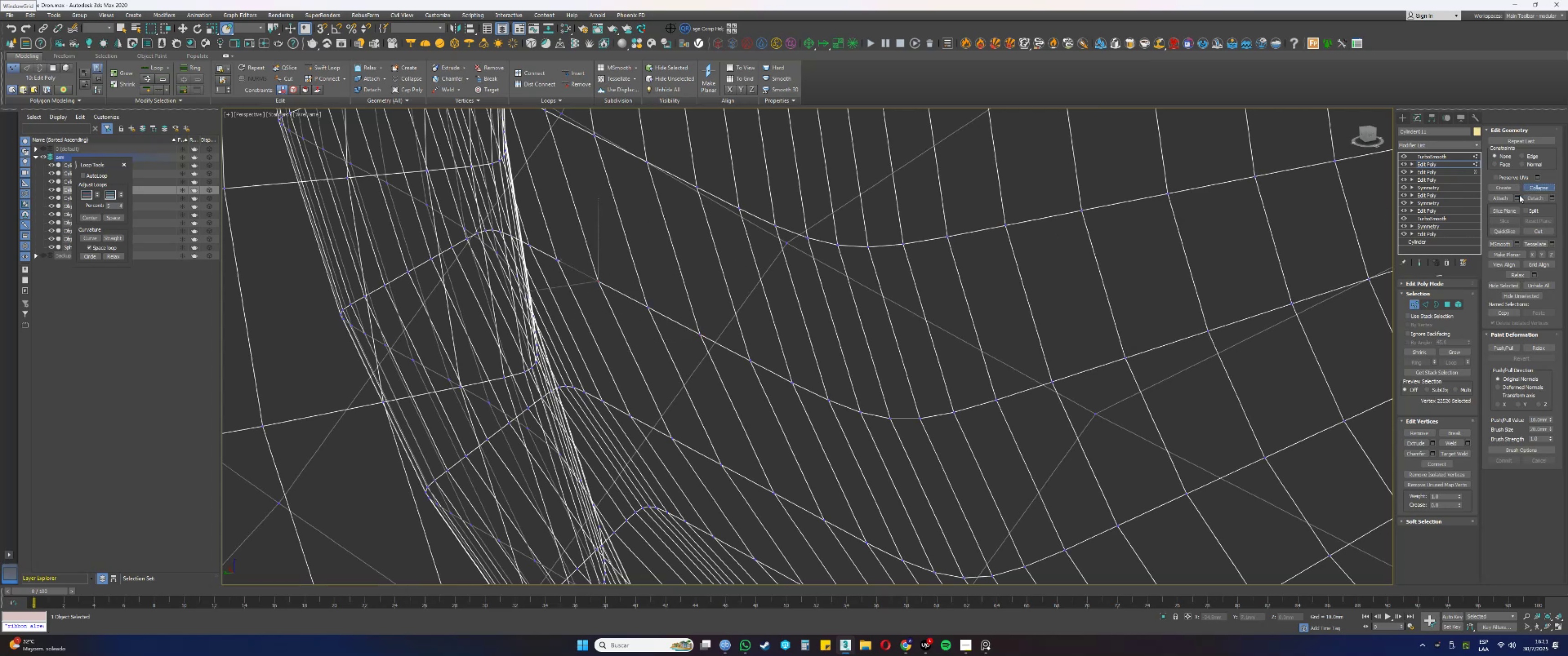 
hold_key(key=AltLeft, duration=0.47)
 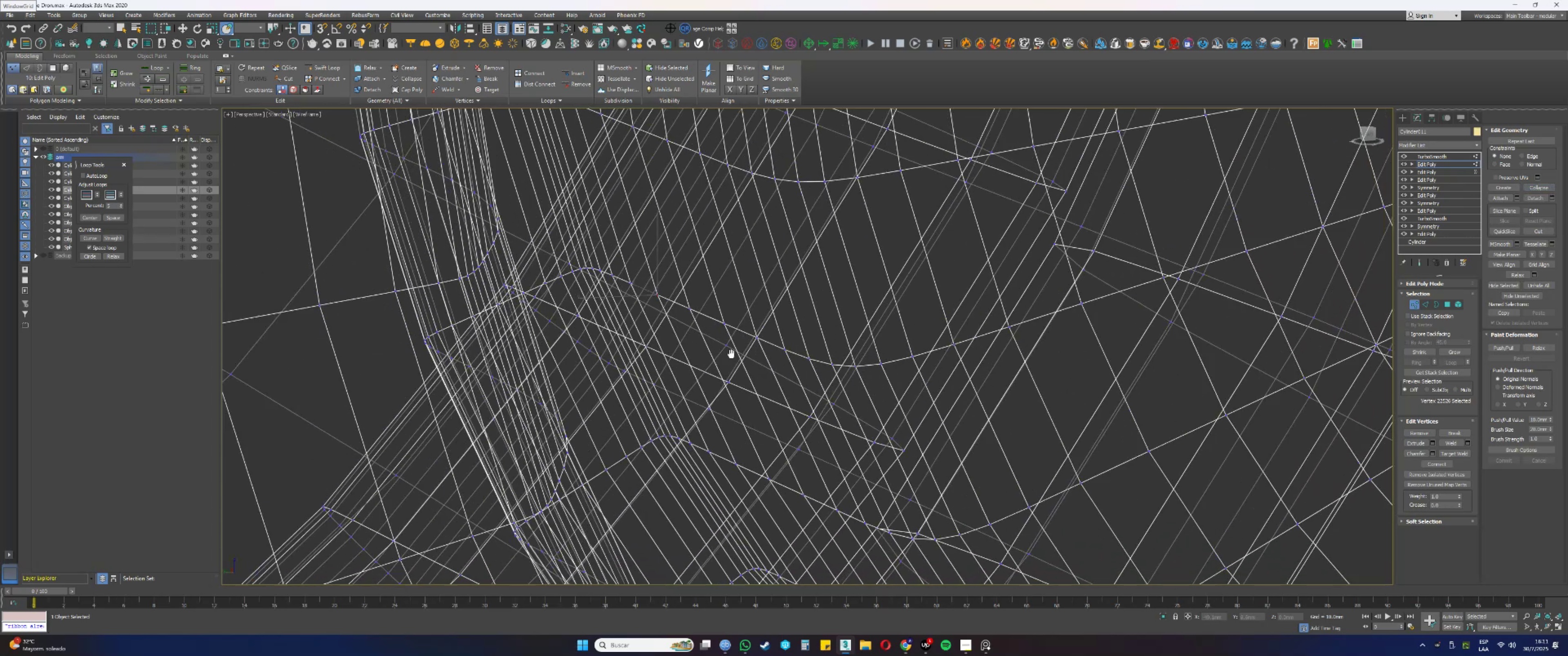 
hold_key(key=AltLeft, duration=1.53)
 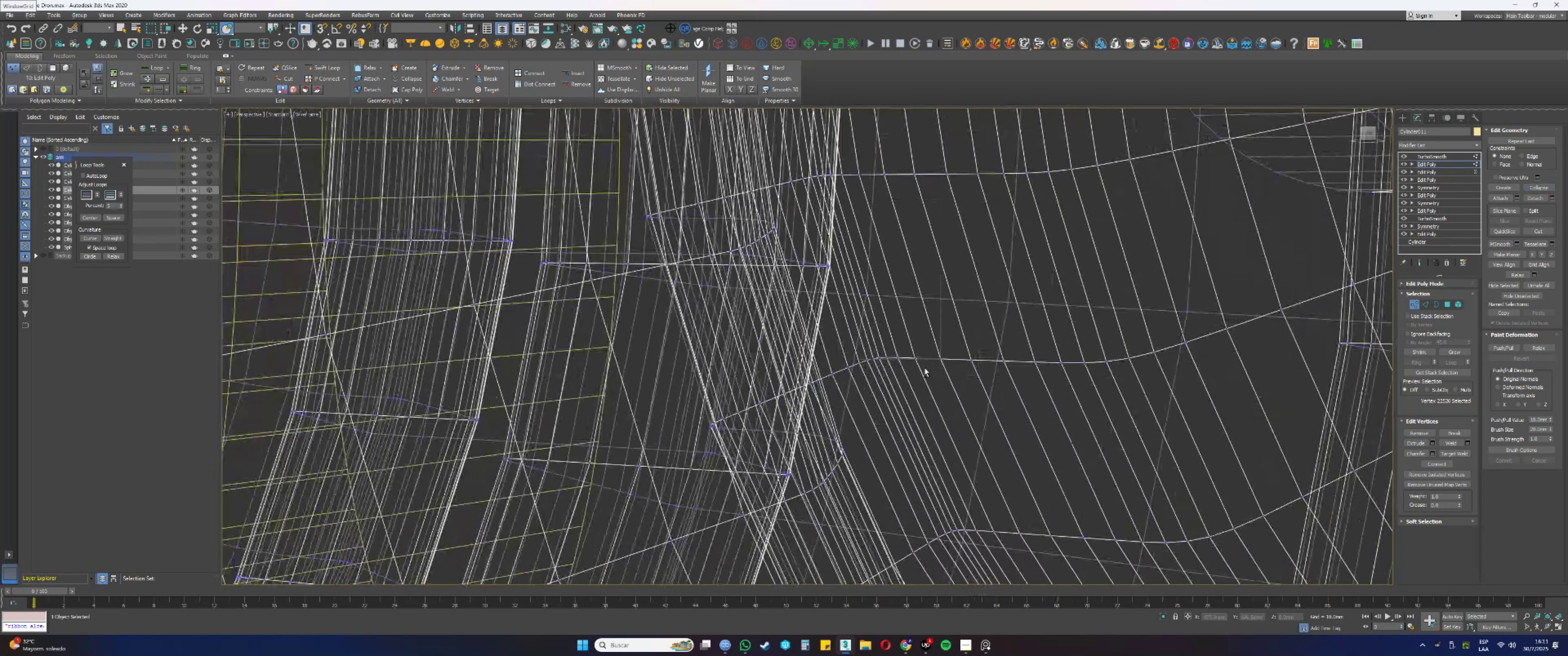 
key(Alt+AltLeft)
 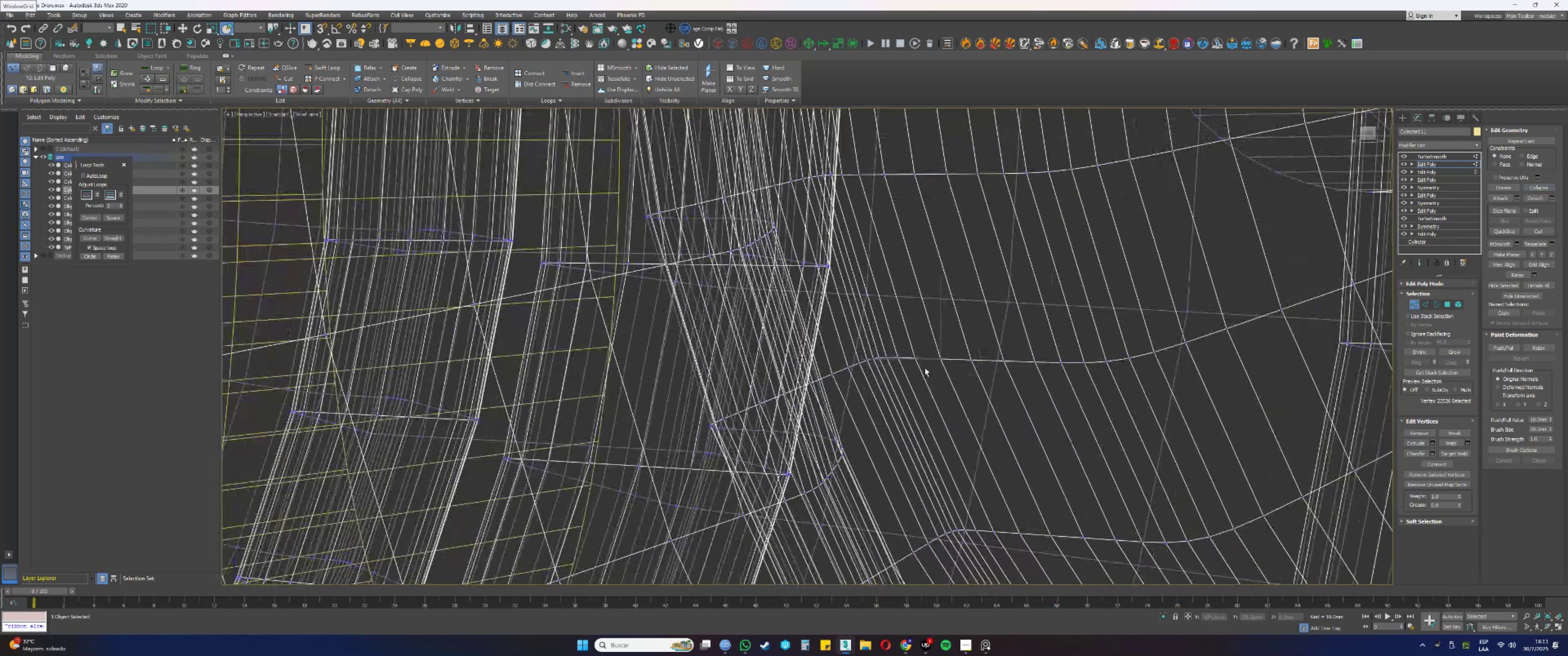 
left_click_drag(start_coordinate=[925, 367], to_coordinate=[908, 348])
 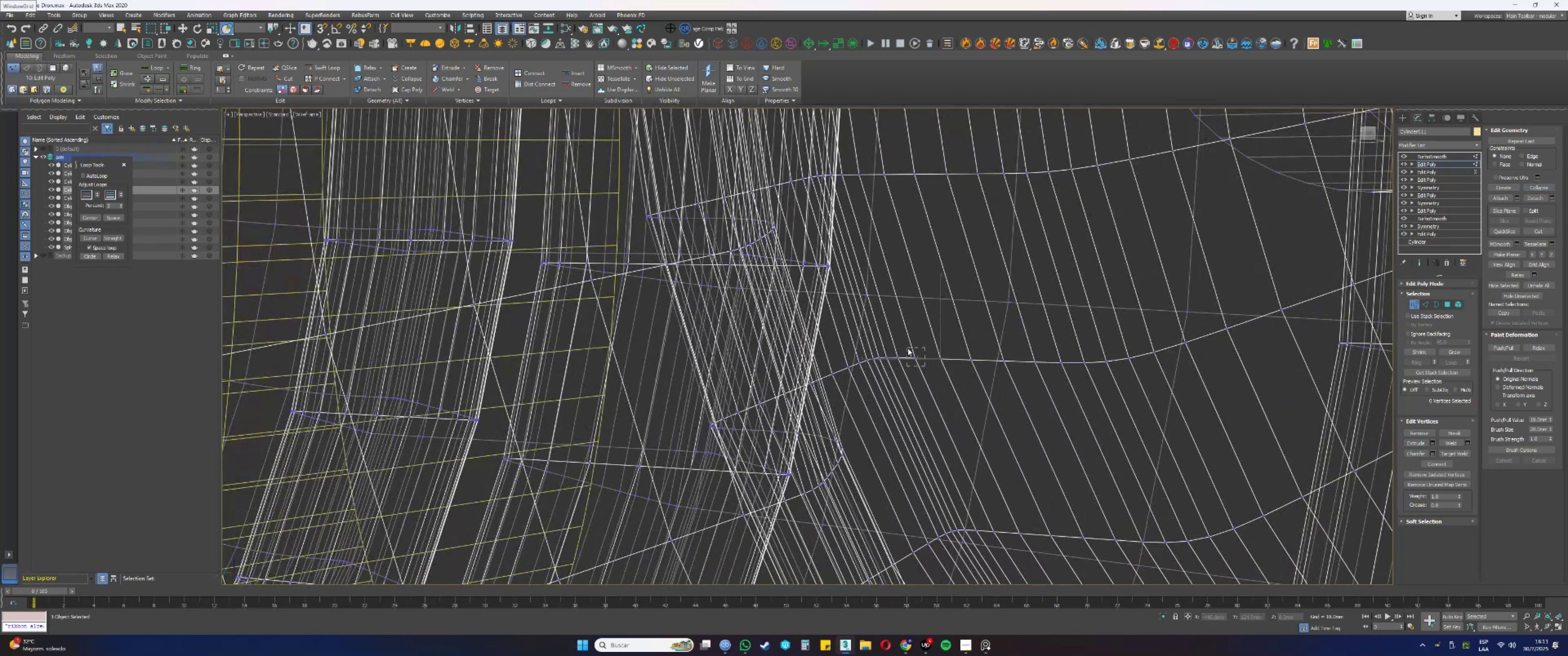 
hold_key(key=AltLeft, duration=0.45)
 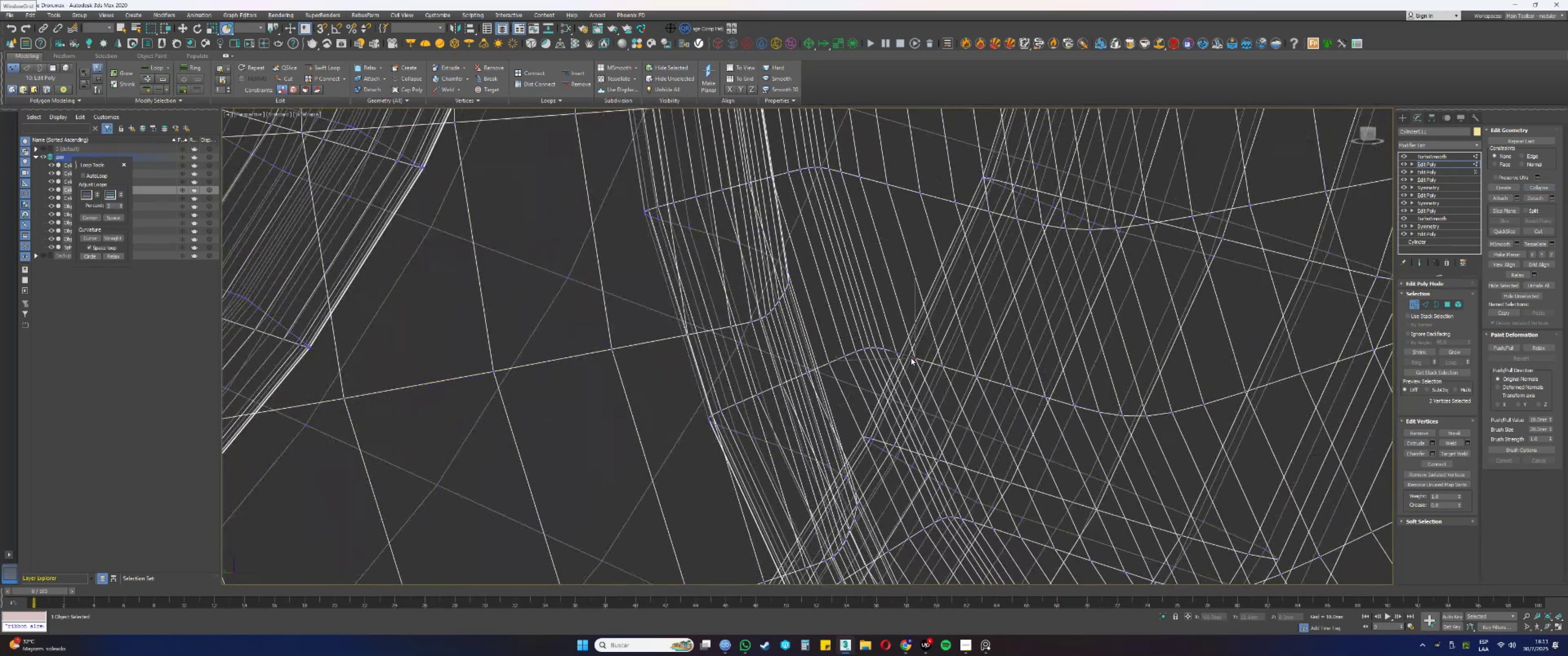 
hold_key(key=AltLeft, duration=0.72)
 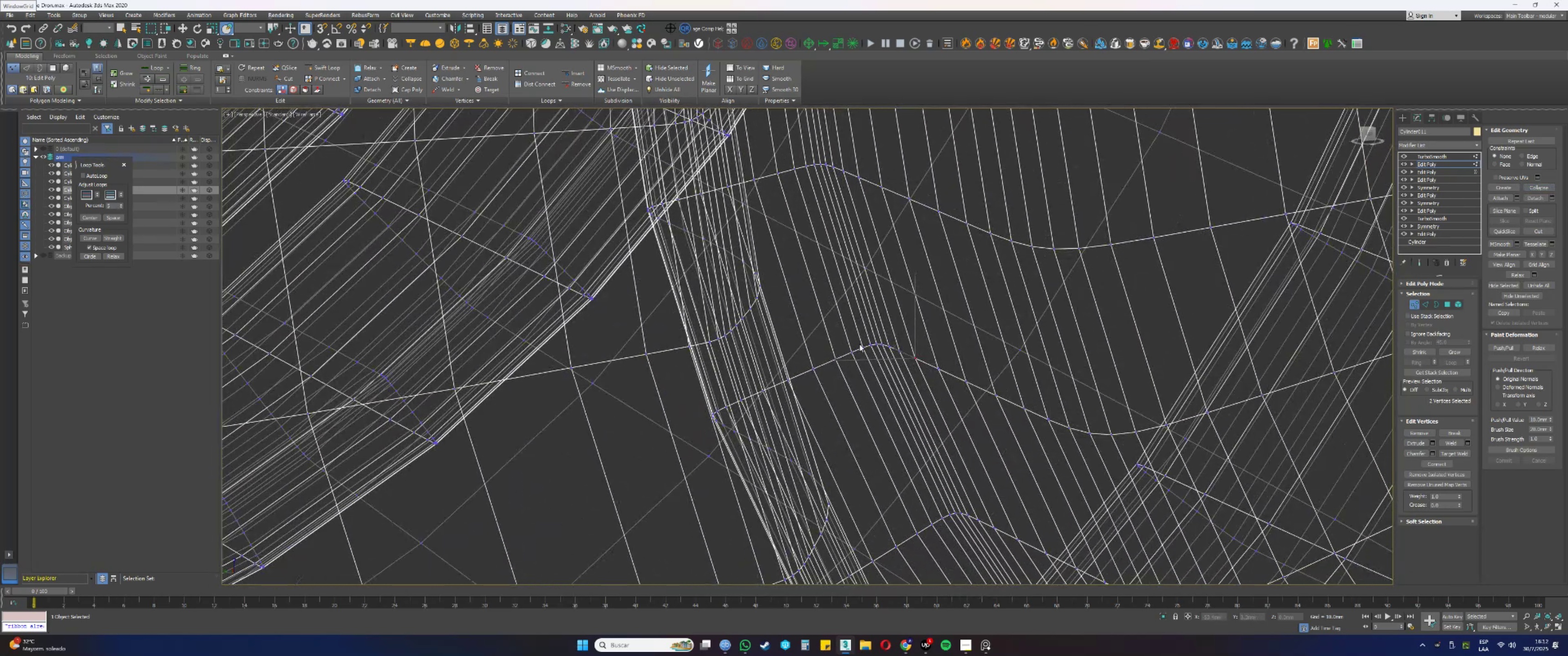 
hold_key(key=ControlLeft, duration=2.23)
 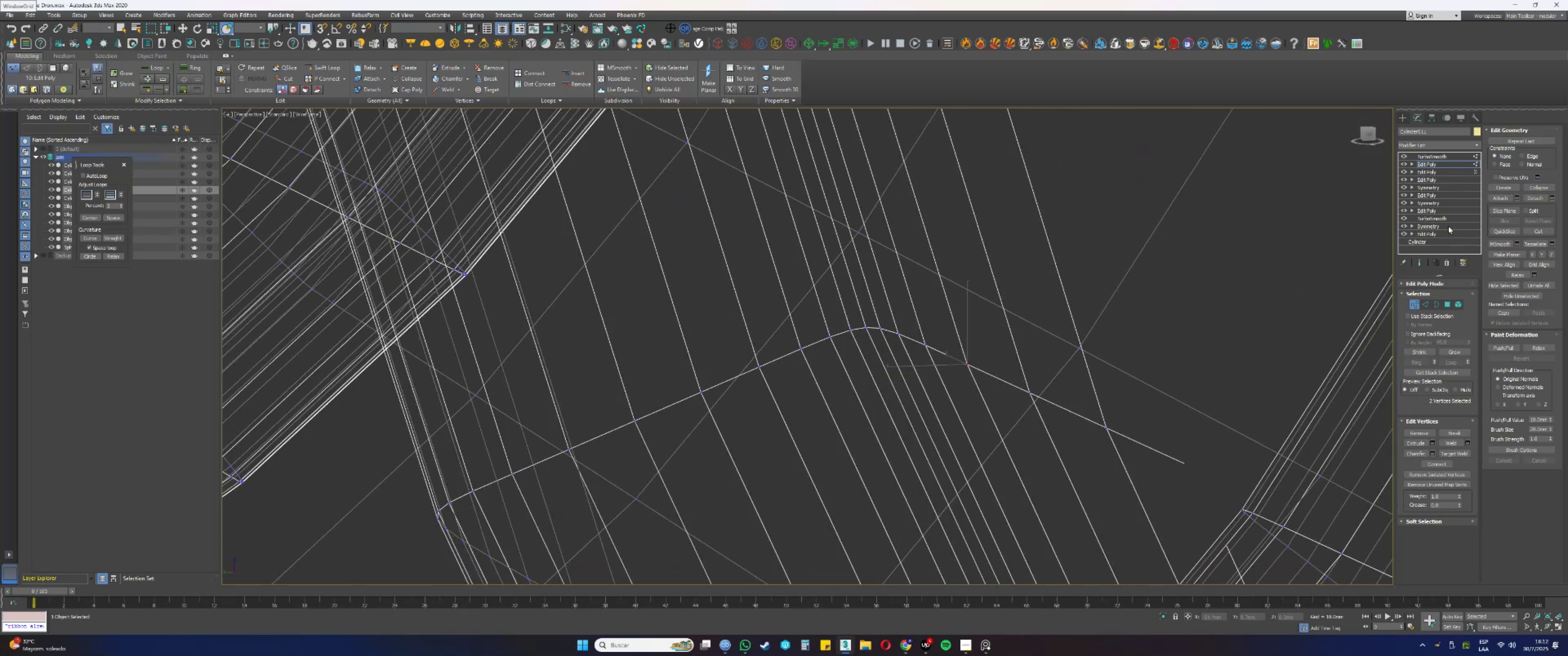 
hold_key(key=AltLeft, duration=1.5)
 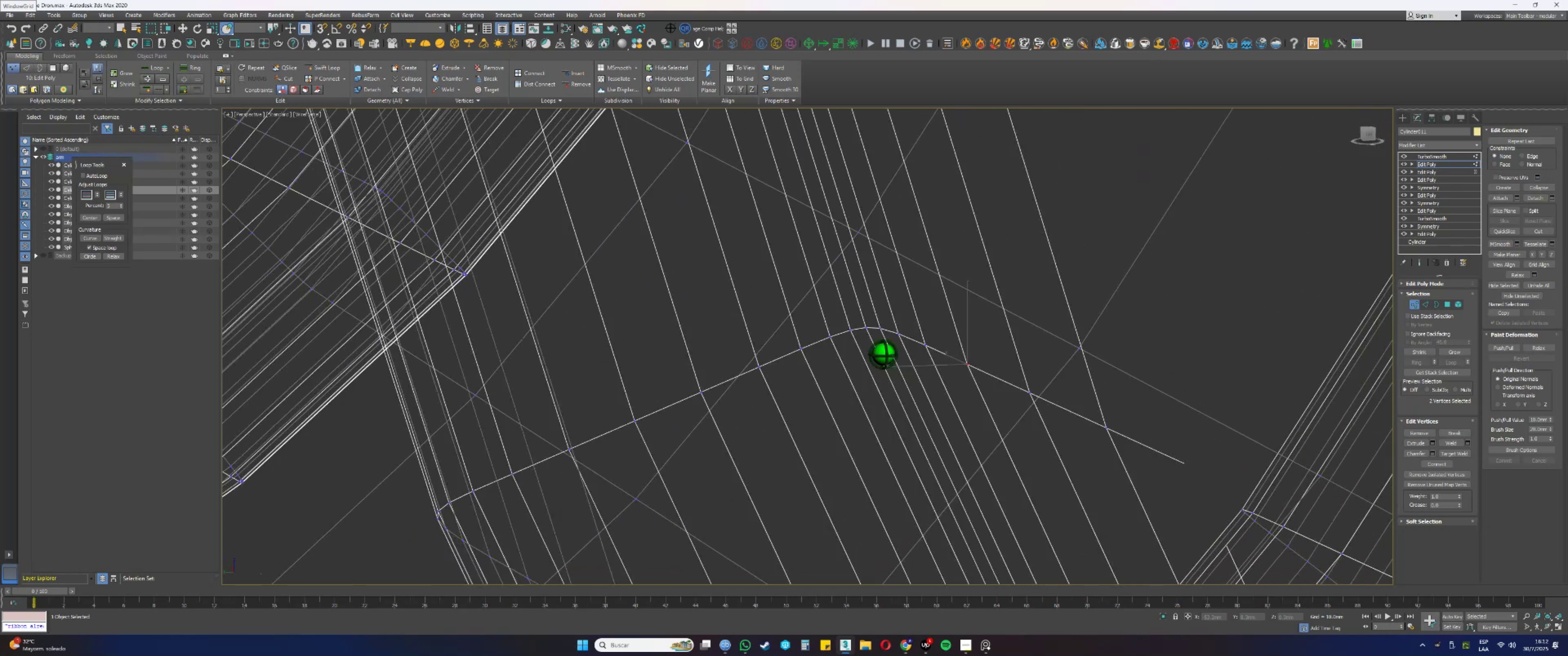 
hold_key(key=AltLeft, duration=0.7)
 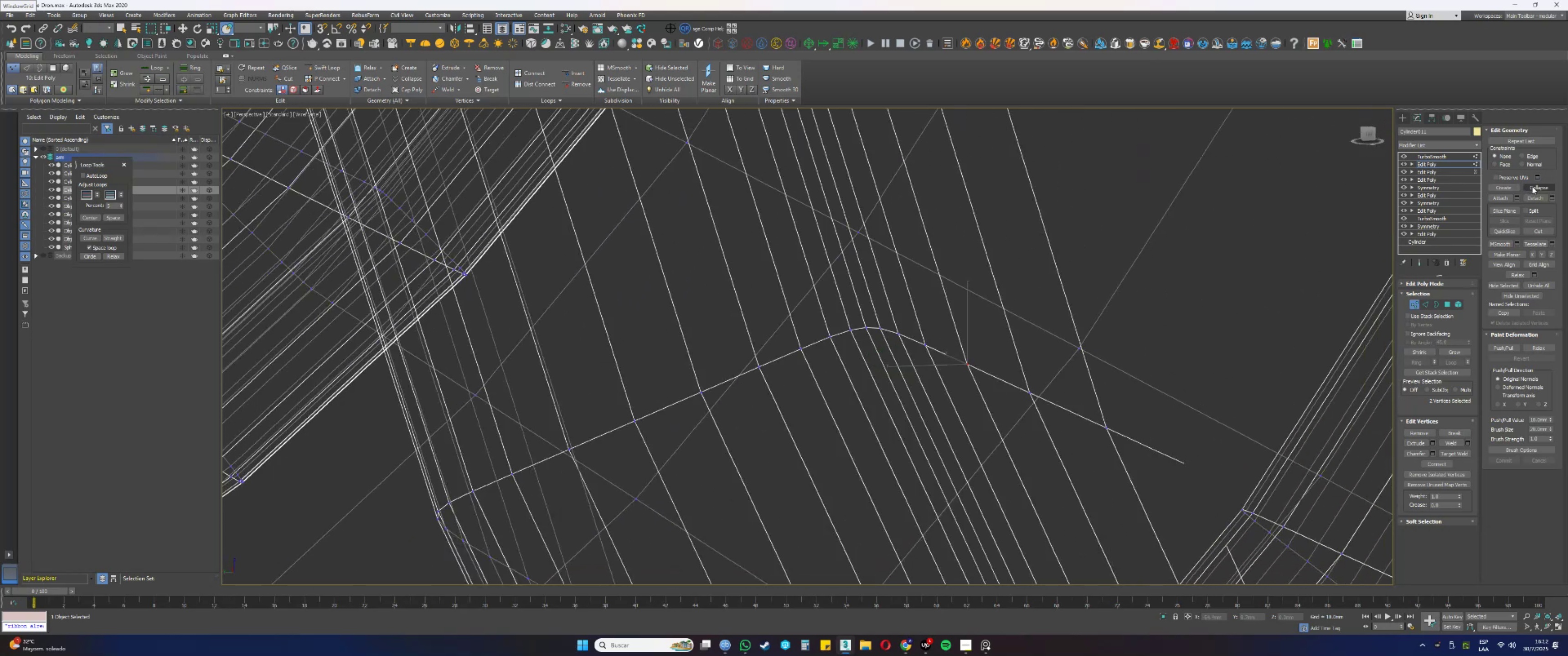 
left_click([1532, 186])
 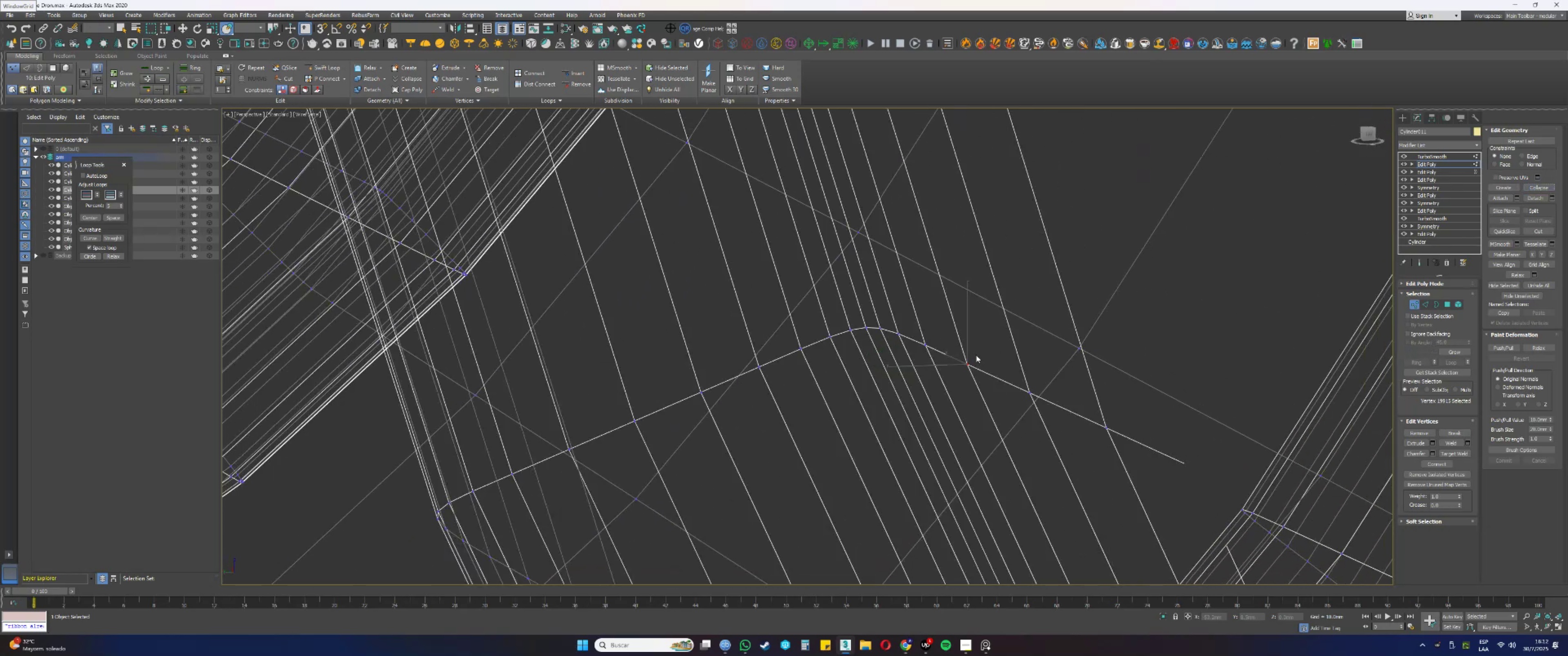 
left_click_drag(start_coordinate=[940, 359], to_coordinate=[916, 335])
 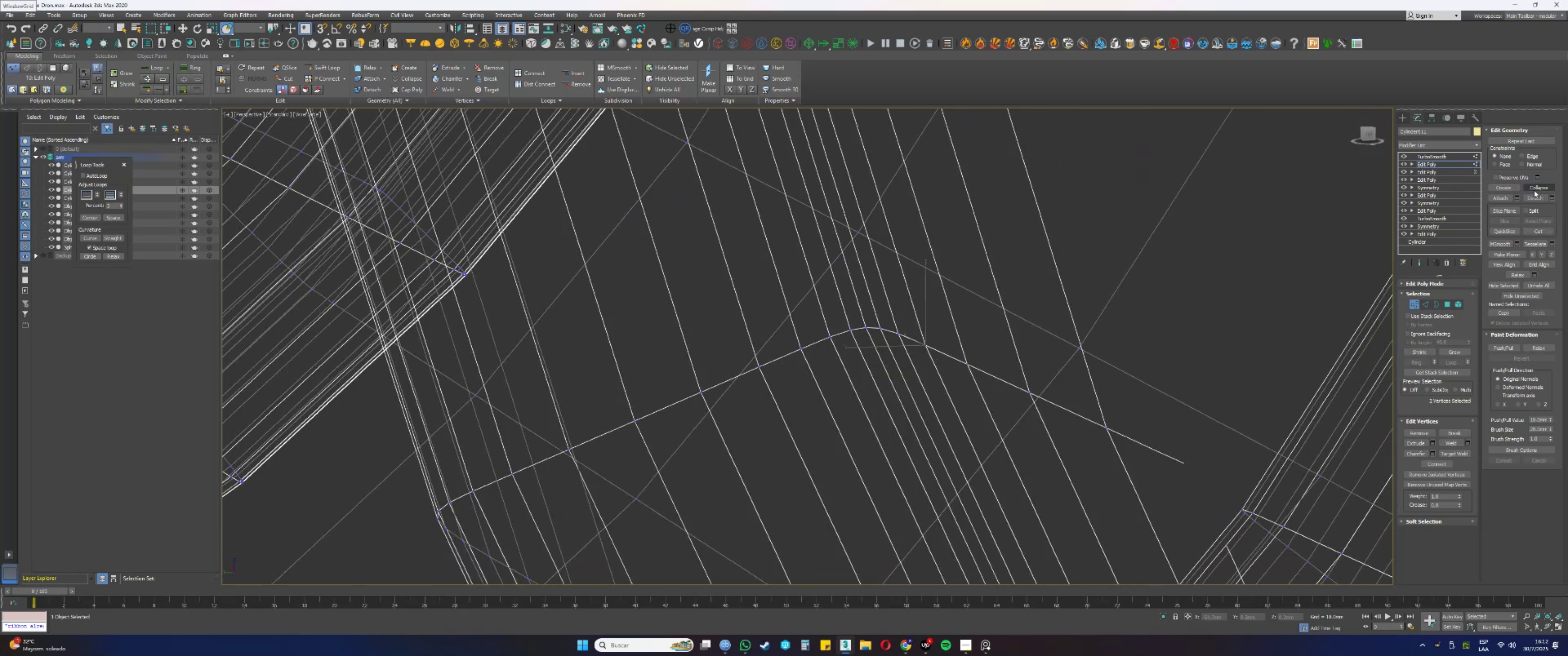 
left_click([1534, 190])
 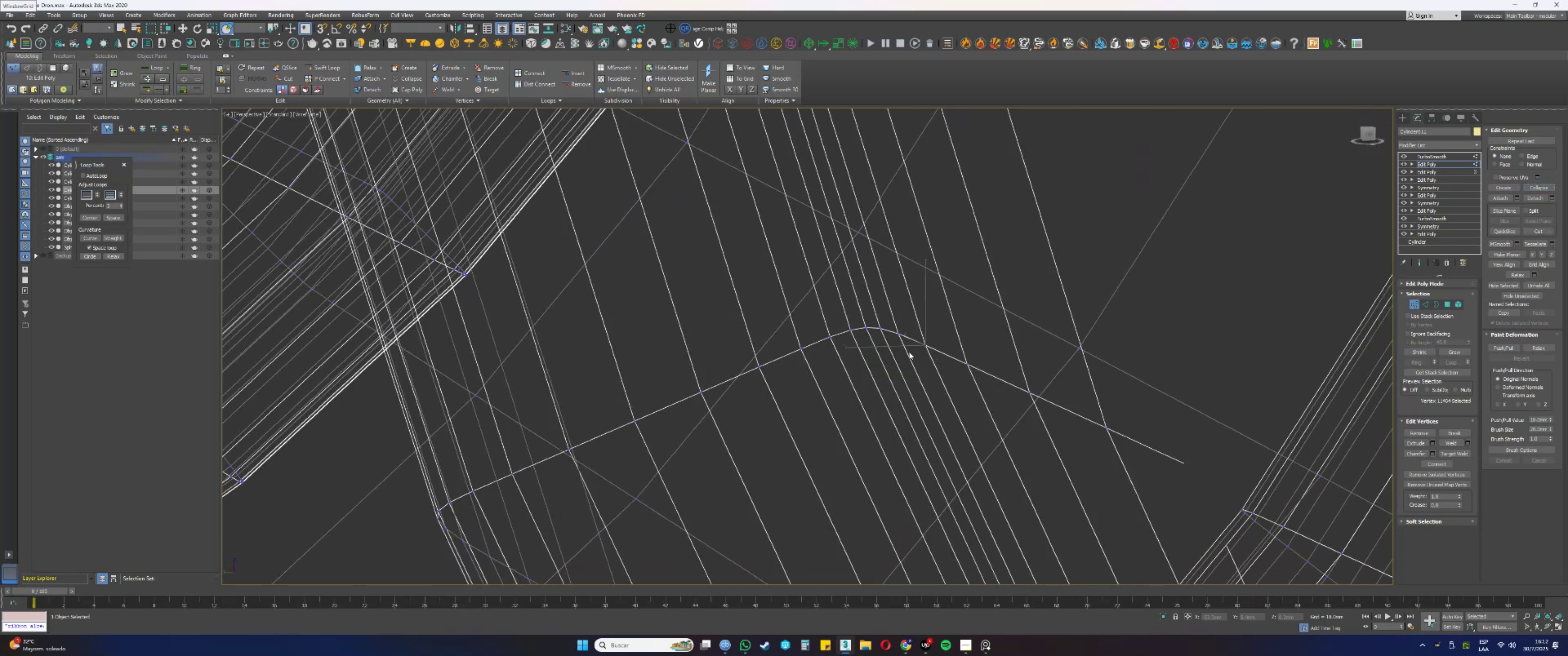 
left_click_drag(start_coordinate=[908, 340], to_coordinate=[891, 325])
 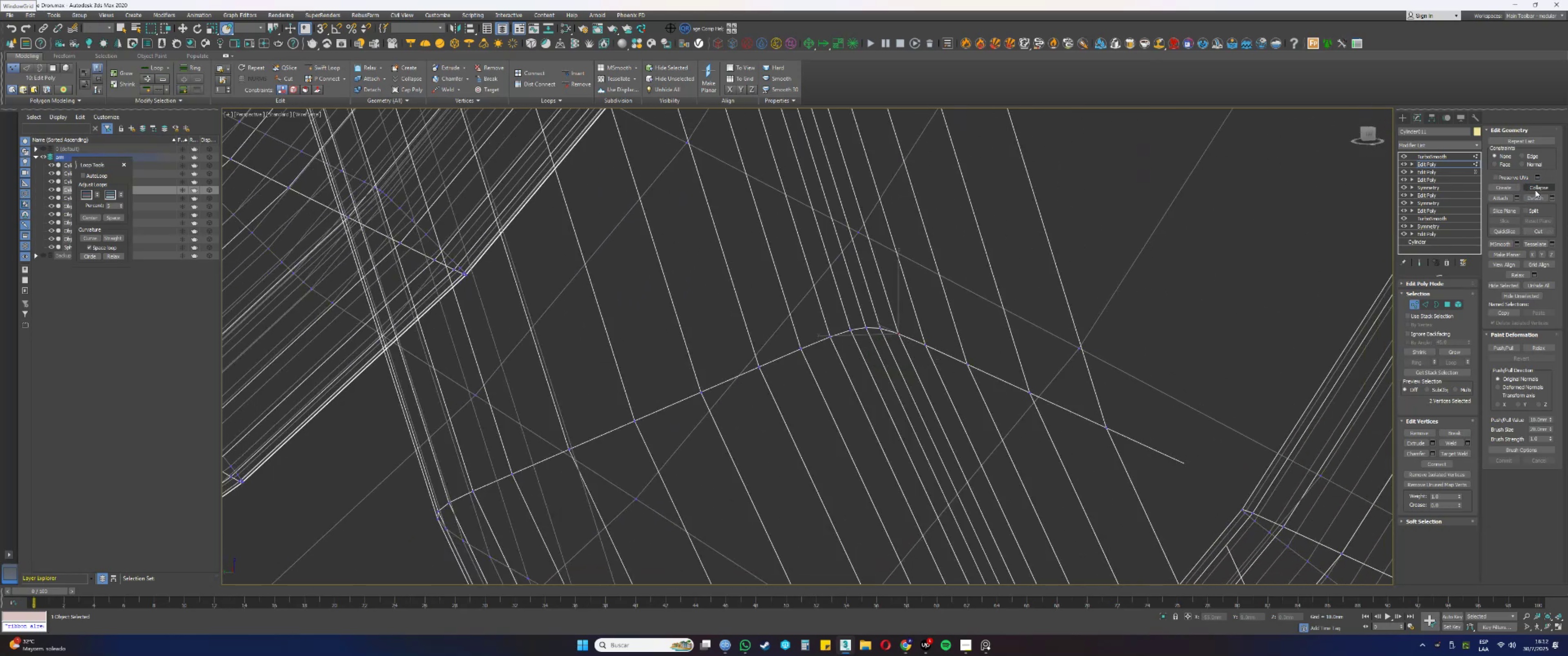 
left_click([1536, 190])
 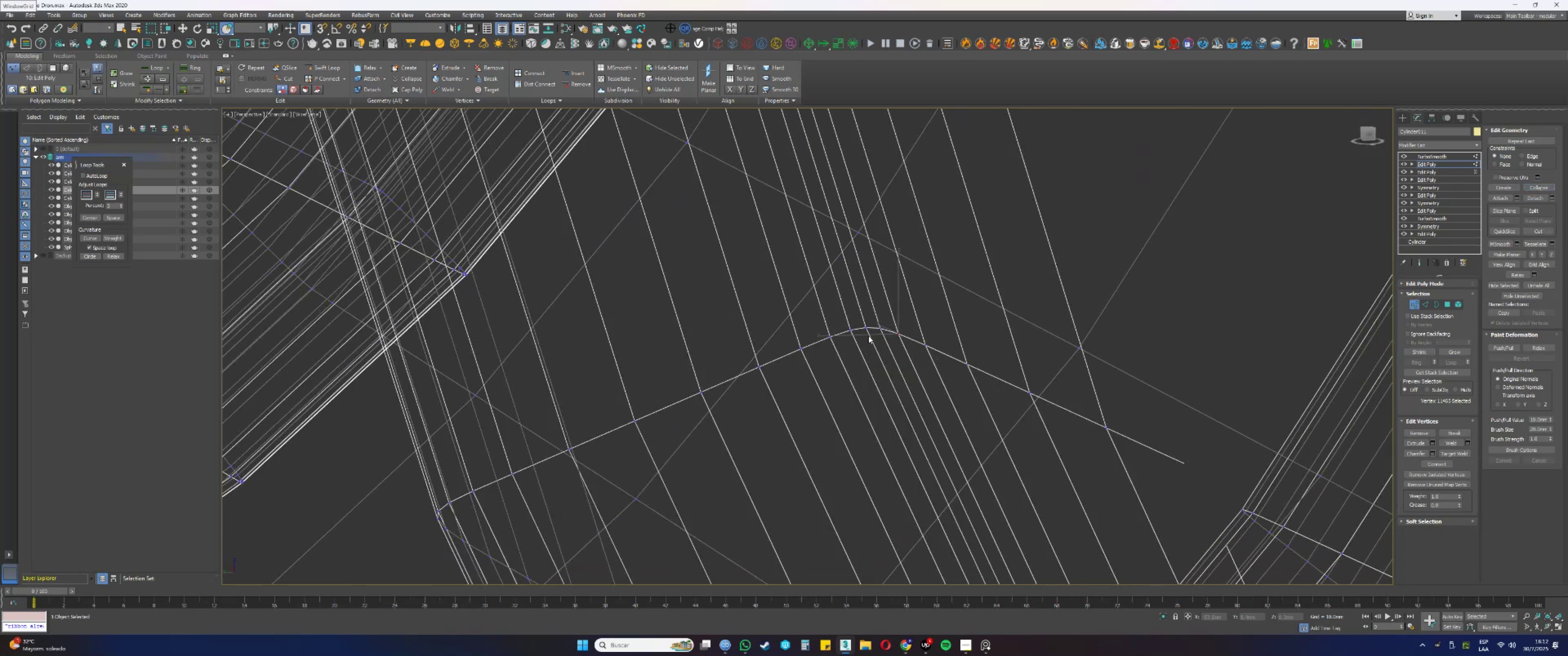 
left_click_drag(start_coordinate=[891, 316], to_coordinate=[876, 338])
 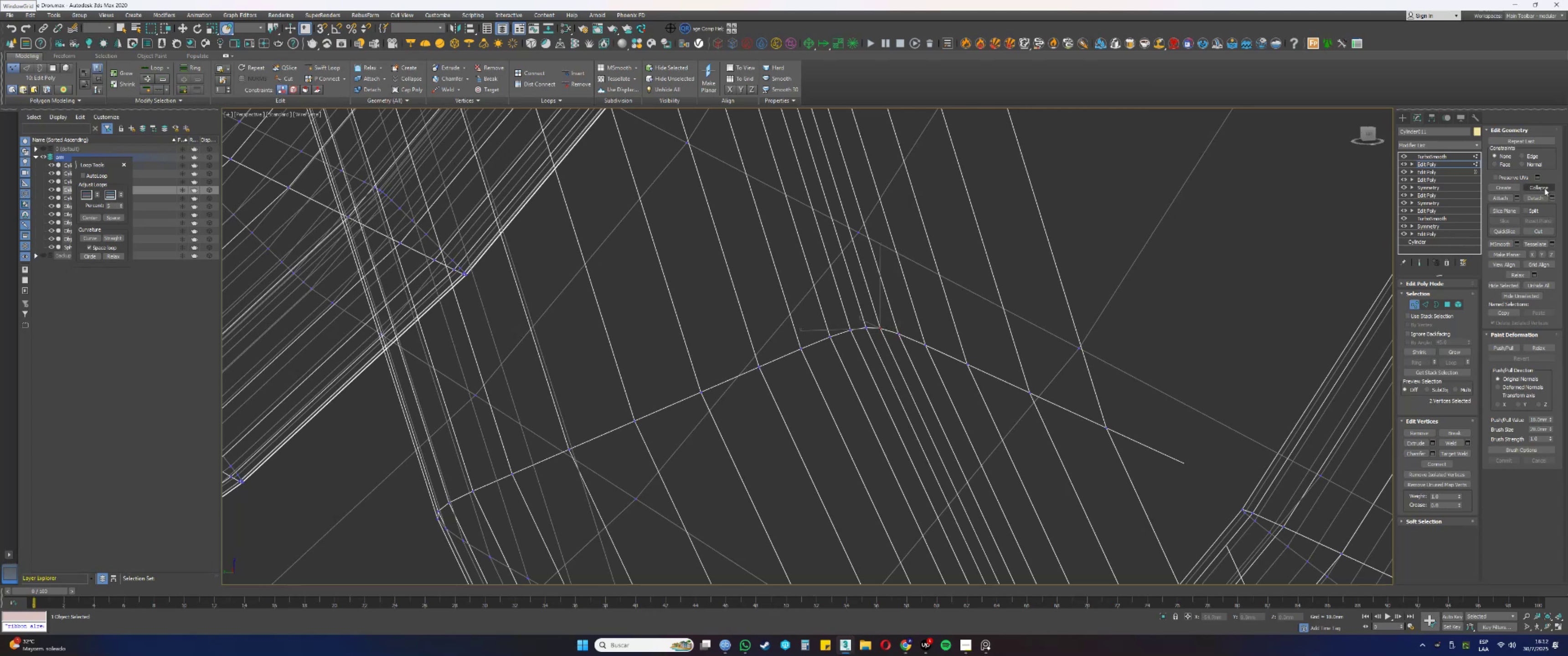 
left_click([1544, 188])
 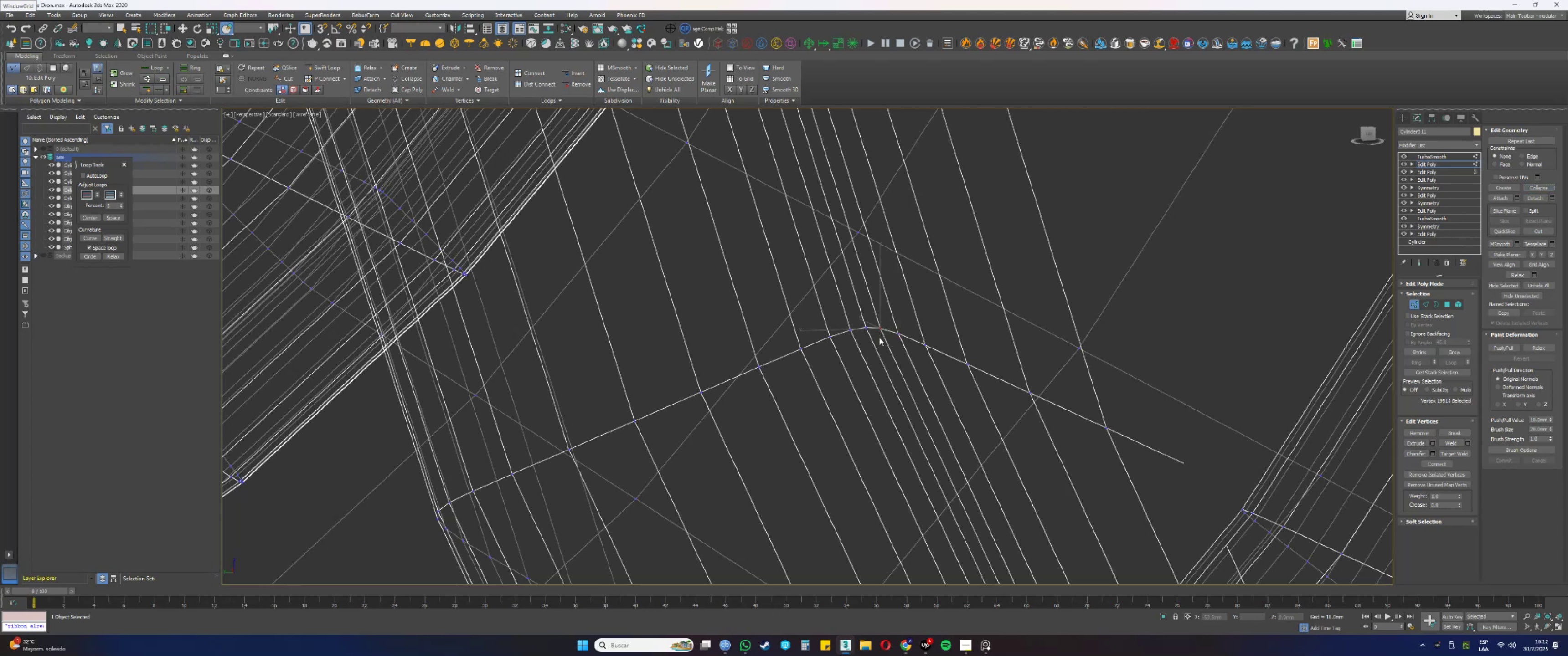 
left_click_drag(start_coordinate=[859, 314], to_coordinate=[870, 337])
 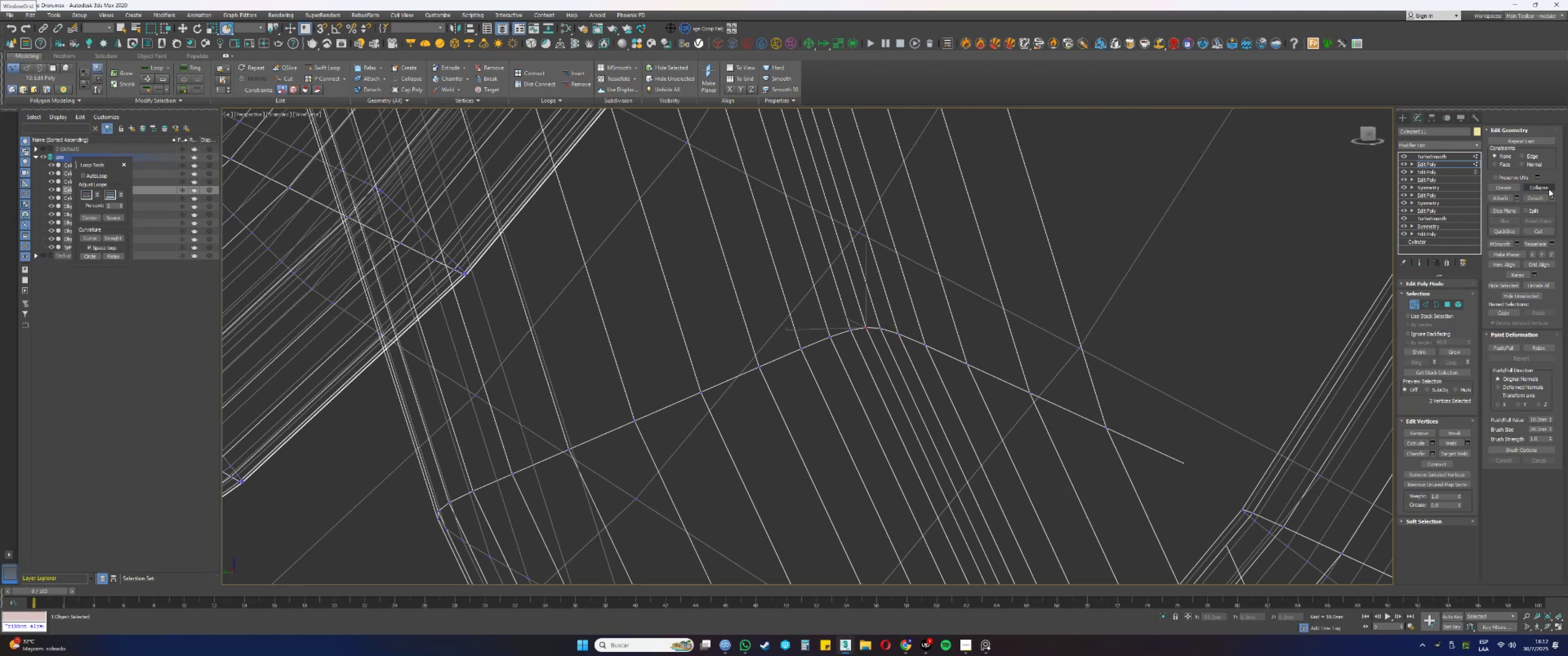 
left_click([1548, 188])
 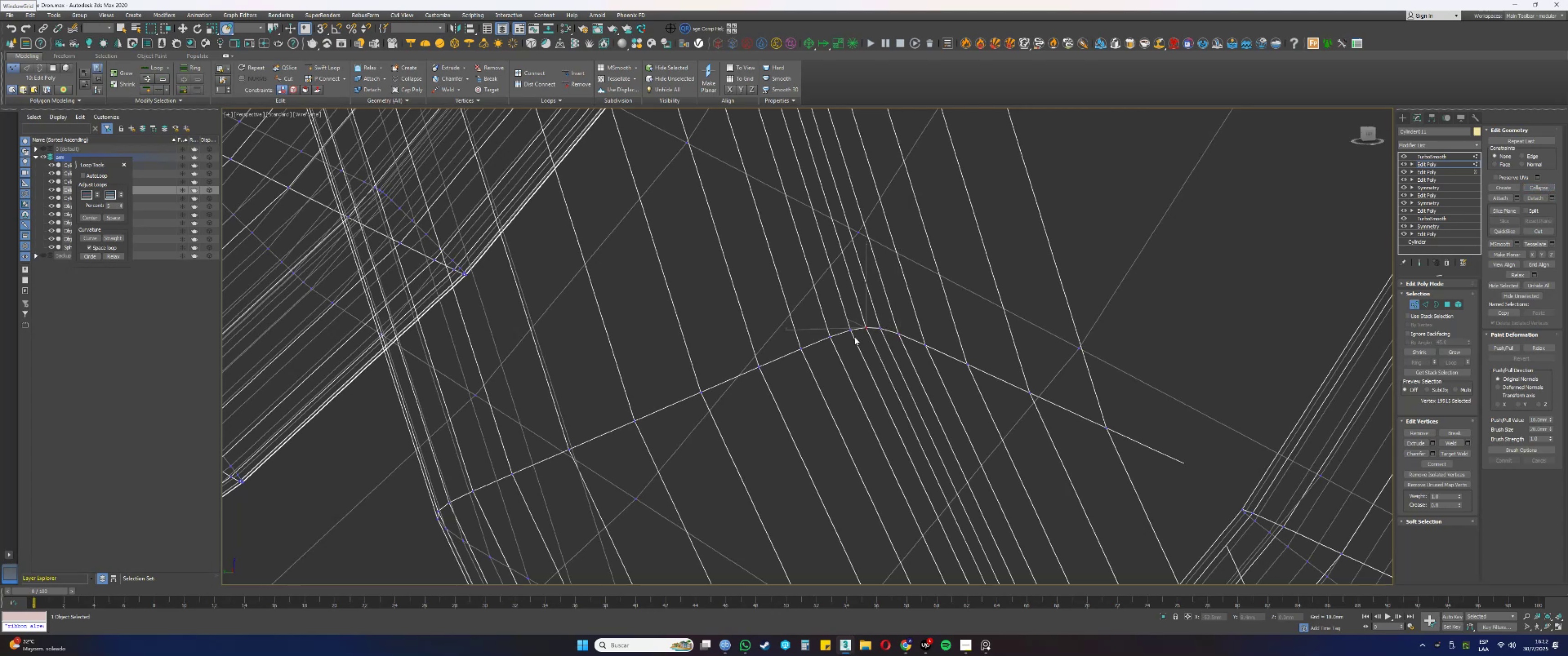 
left_click_drag(start_coordinate=[838, 320], to_coordinate=[857, 338])
 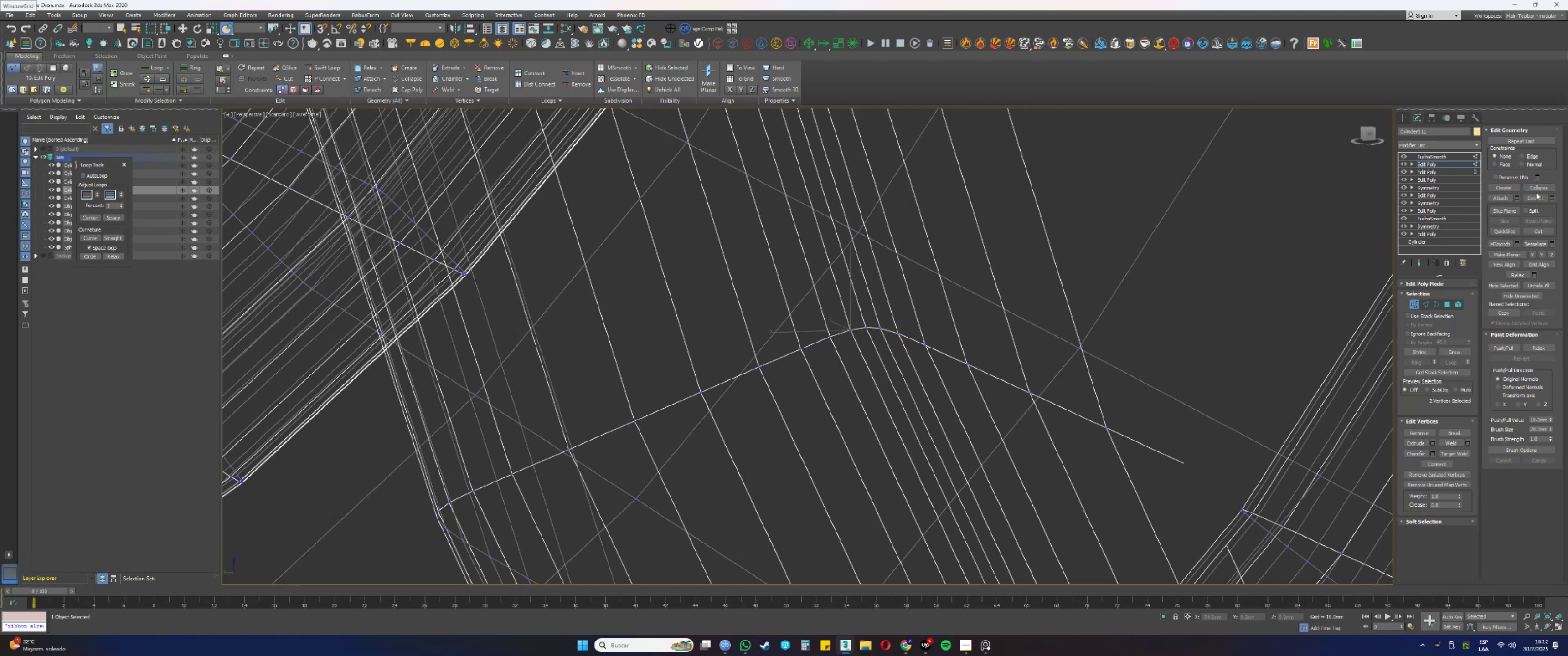 
left_click([1534, 187])
 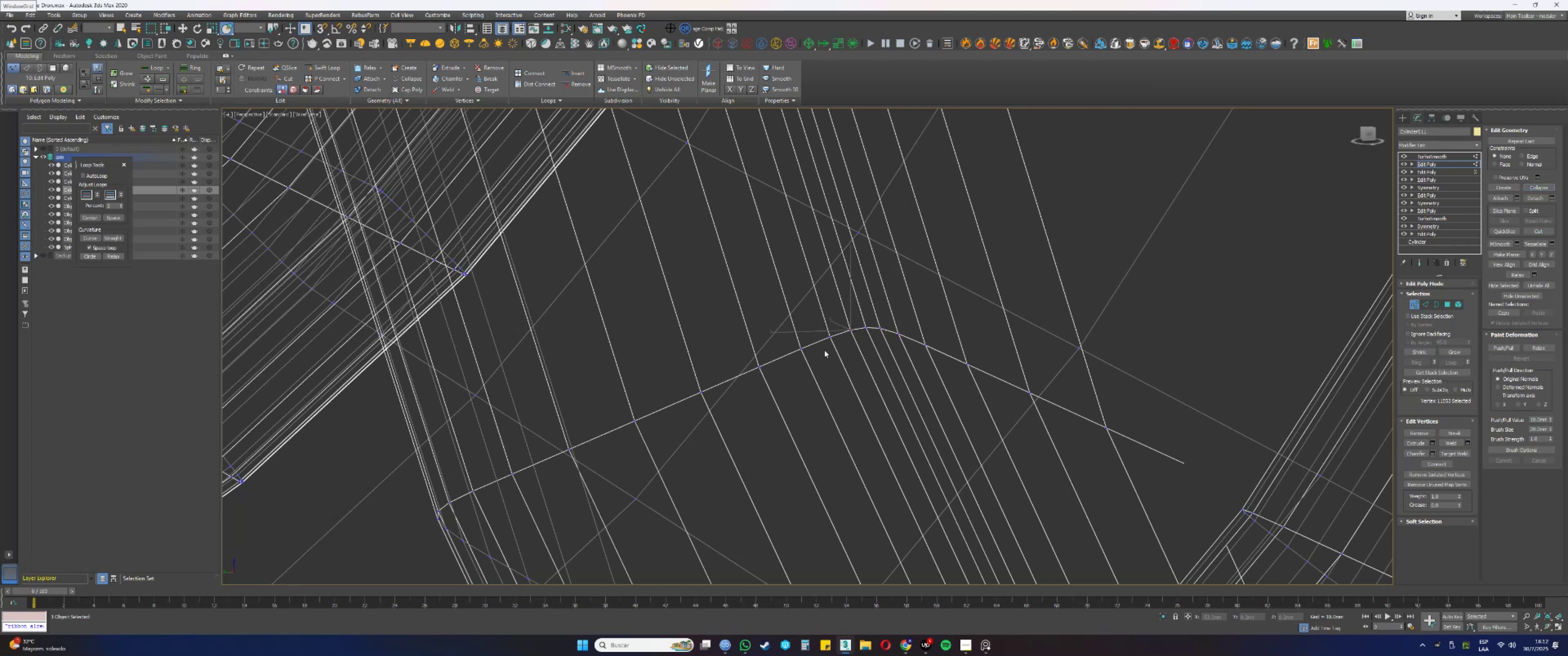 
left_click_drag(start_coordinate=[819, 327], to_coordinate=[837, 344])
 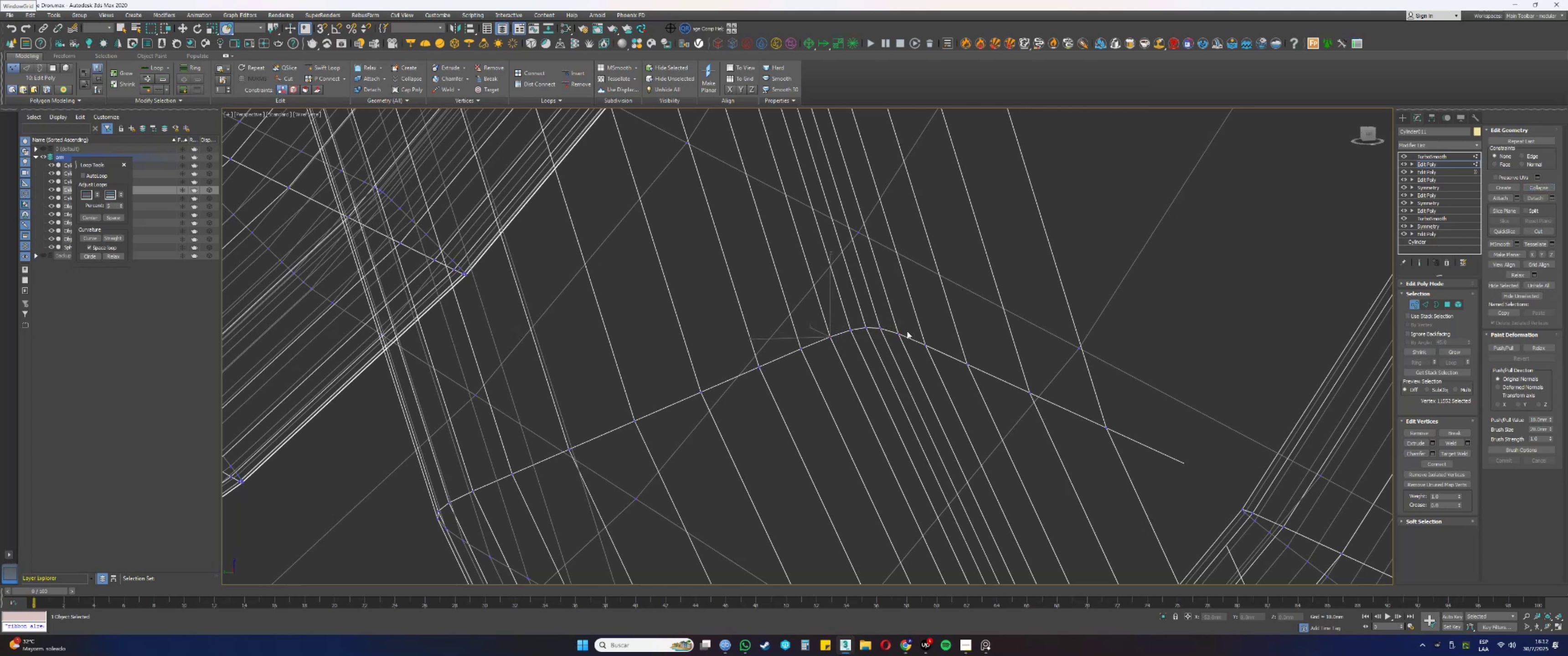 
left_click_drag(start_coordinate=[790, 332], to_coordinate=[809, 358])
 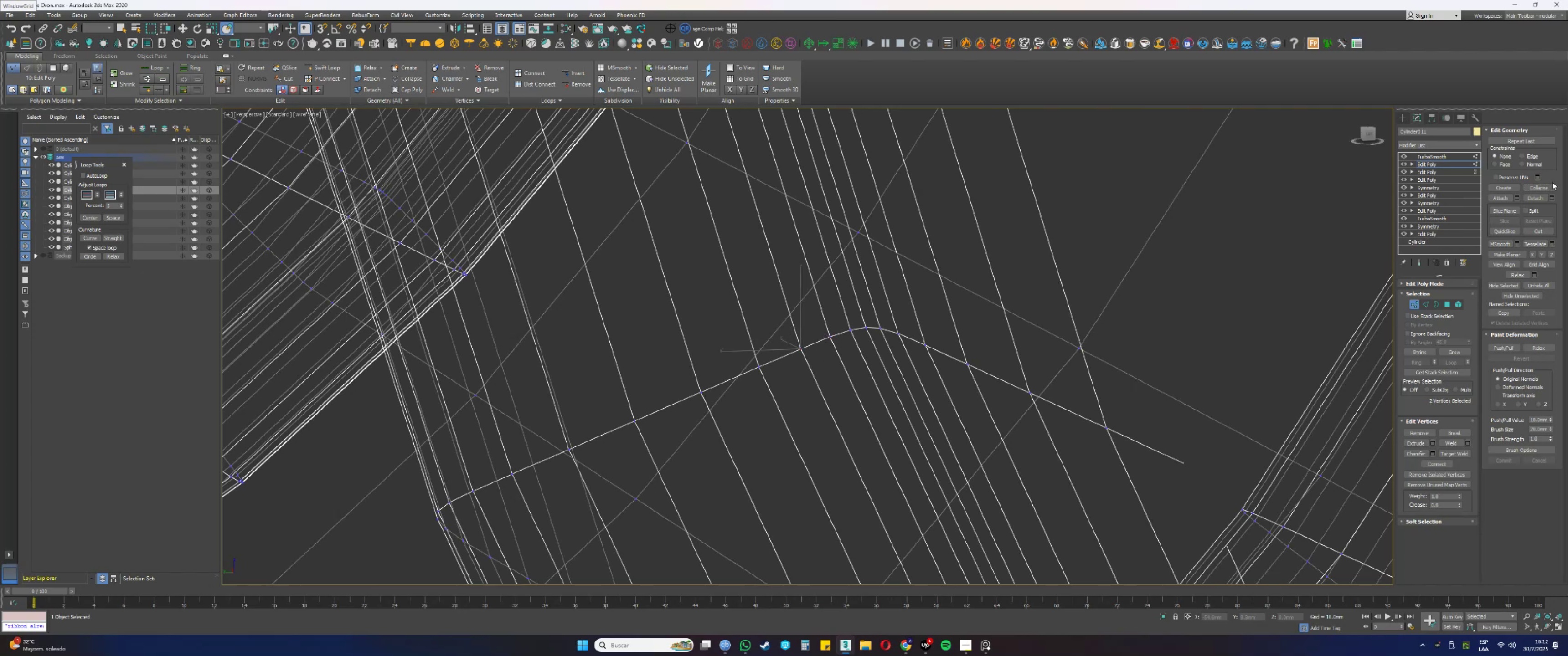 
left_click([1547, 187])
 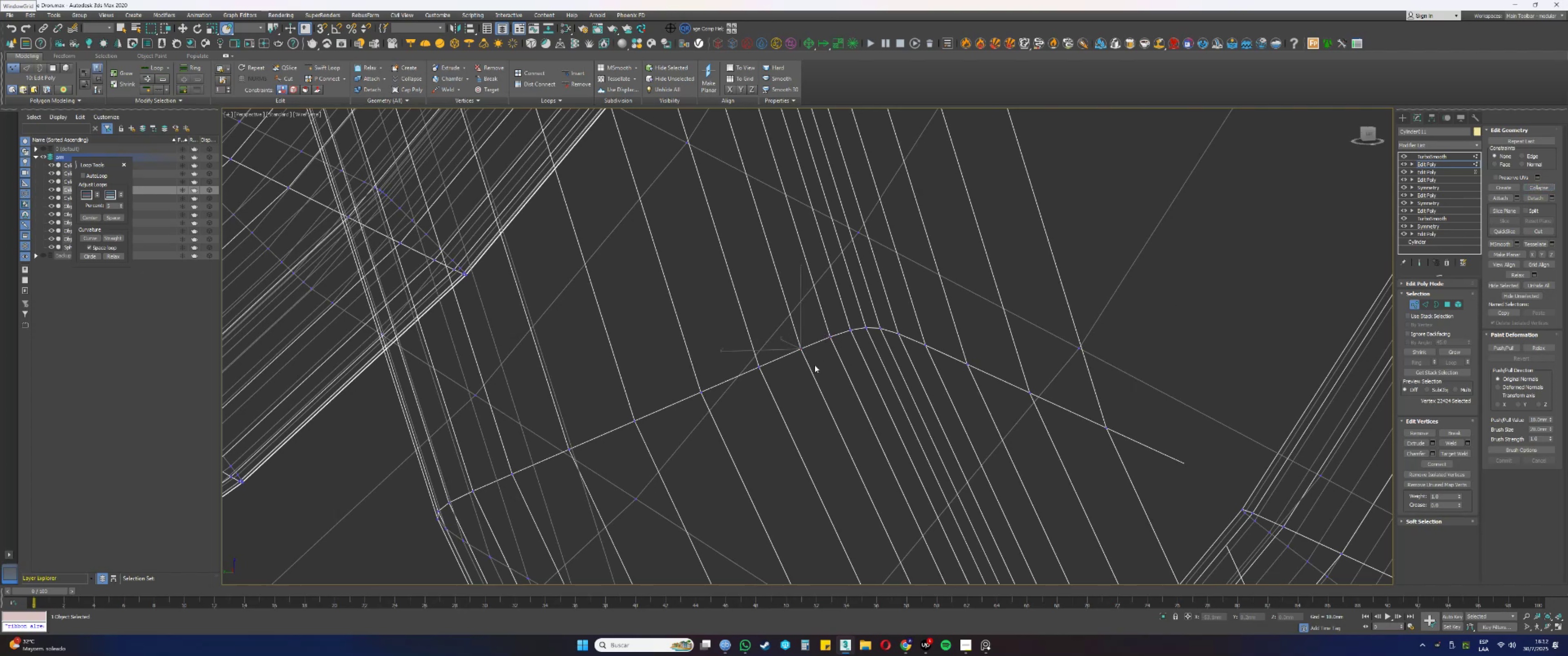 
left_click_drag(start_coordinate=[748, 349], to_coordinate=[771, 377])
 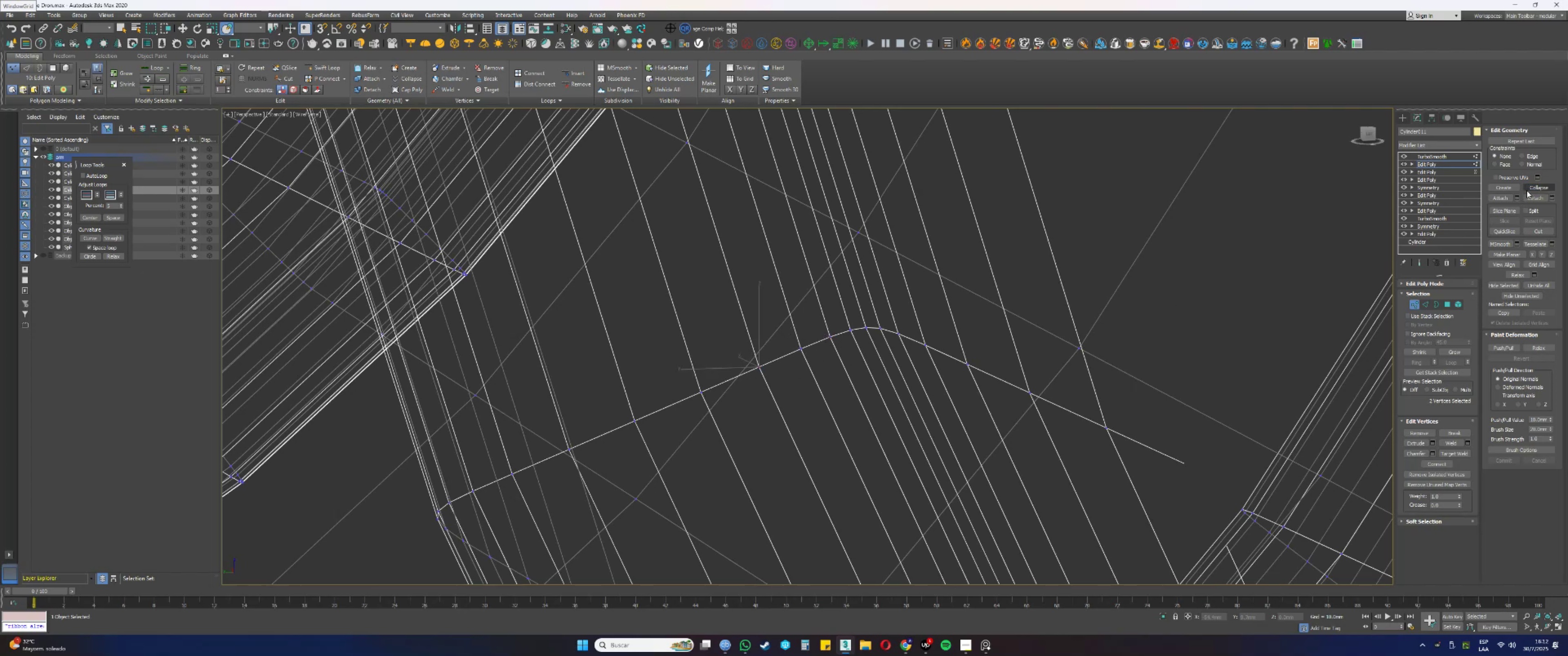 
left_click([1530, 190])
 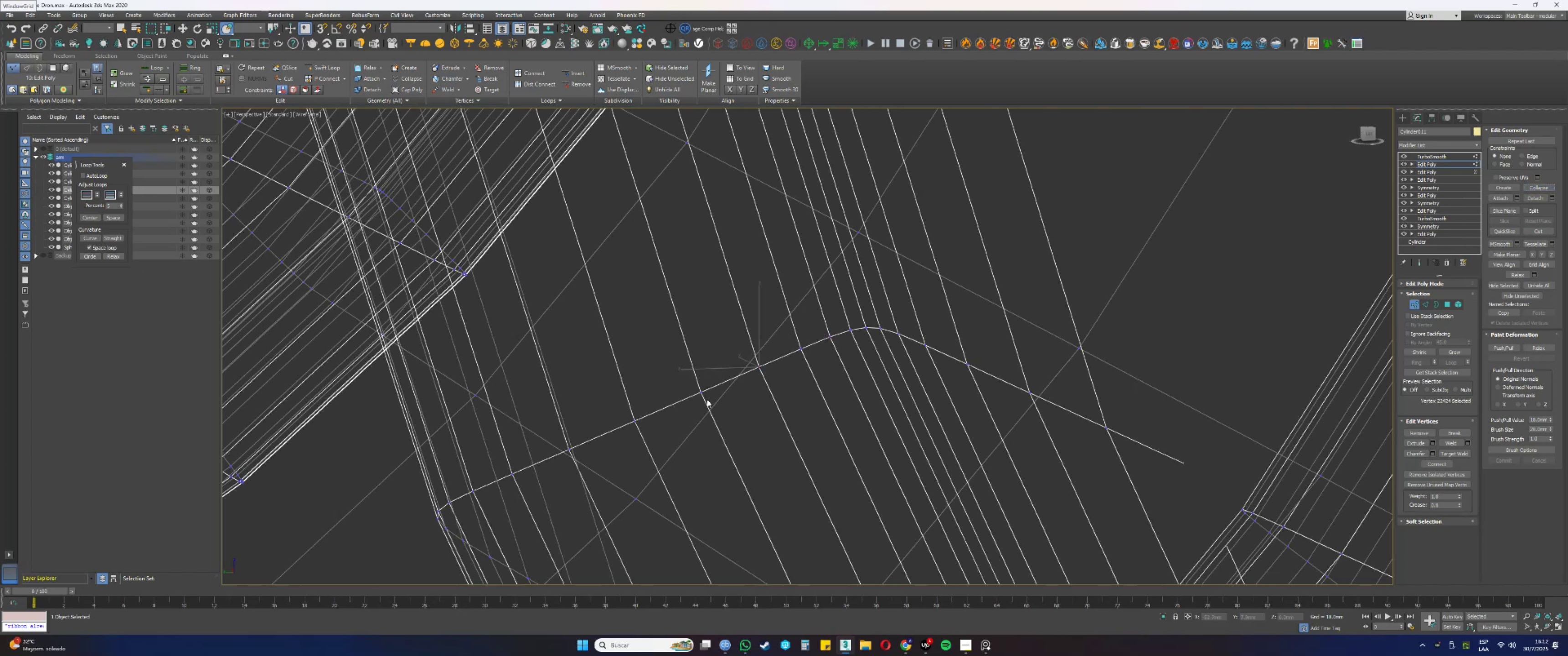 
left_click_drag(start_coordinate=[679, 379], to_coordinate=[710, 399])
 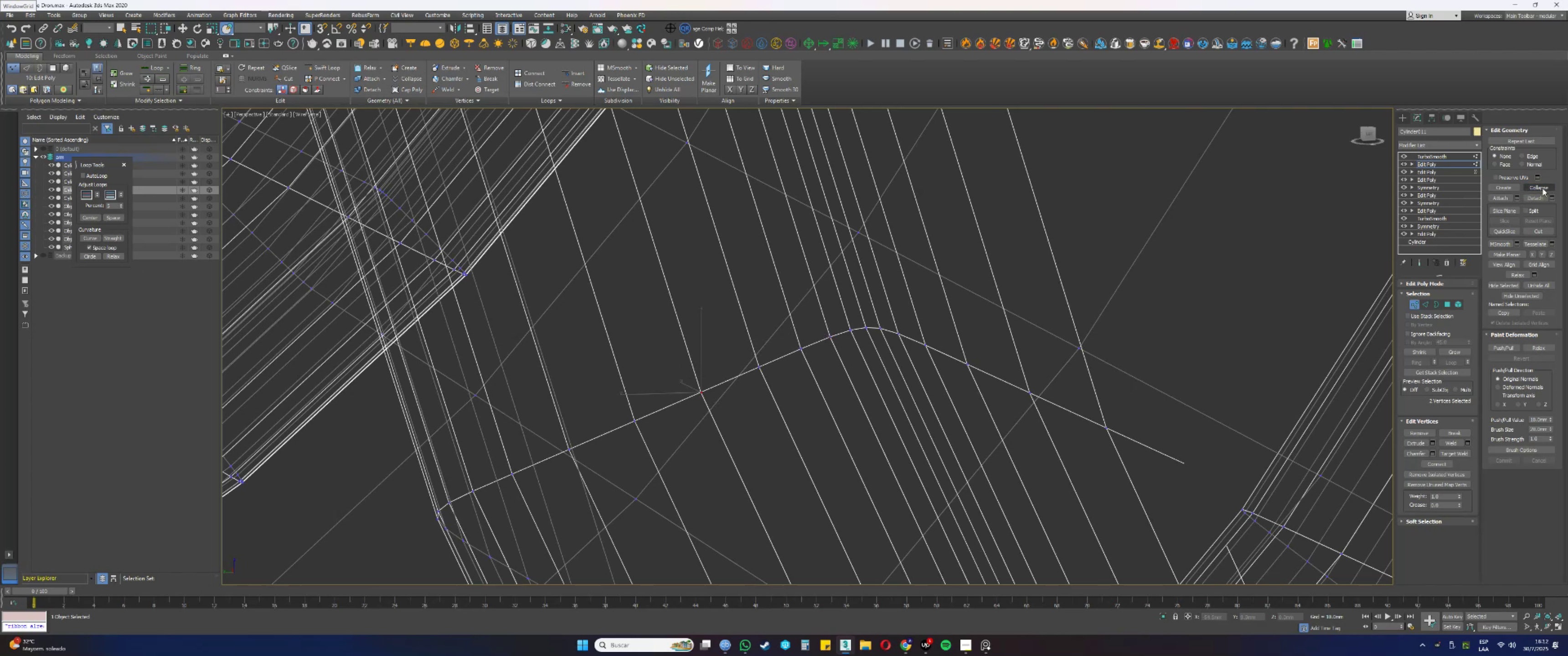 
left_click([1542, 188])
 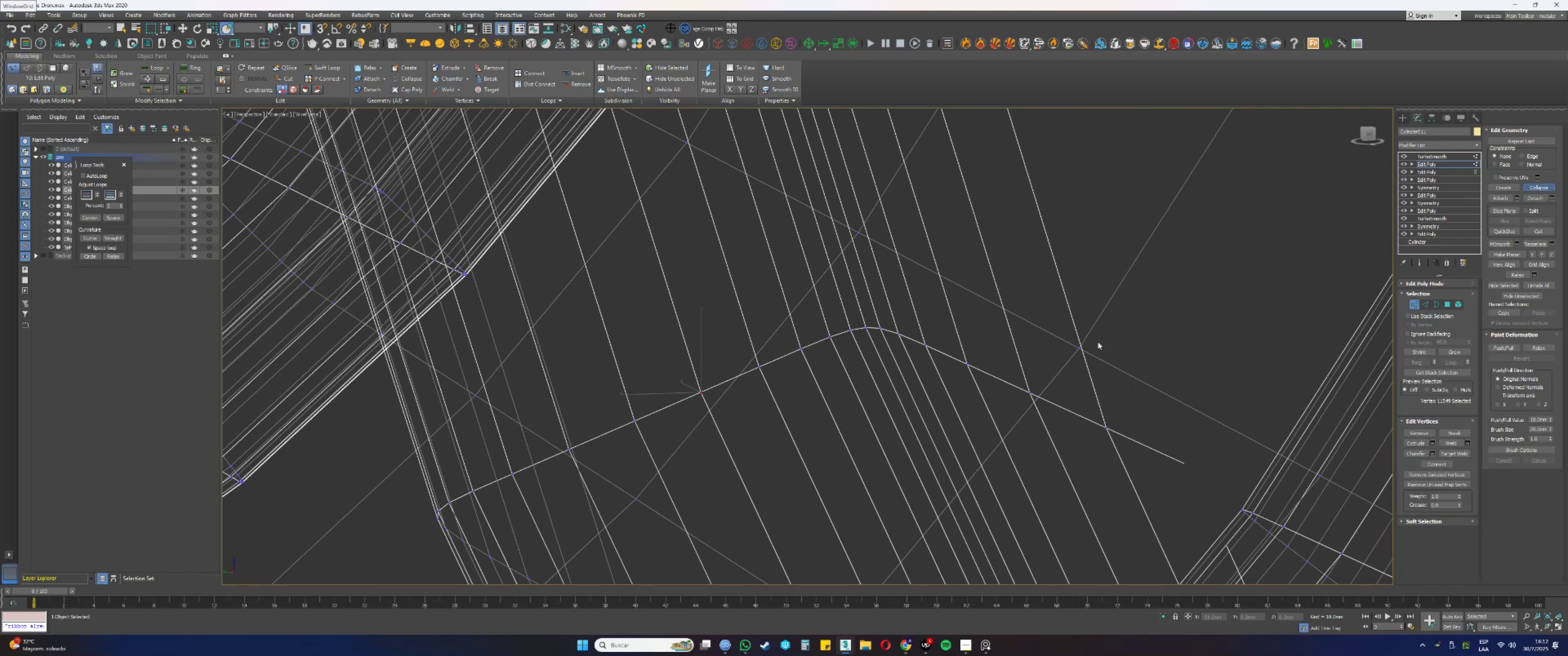 
hold_key(key=AltLeft, duration=0.46)
 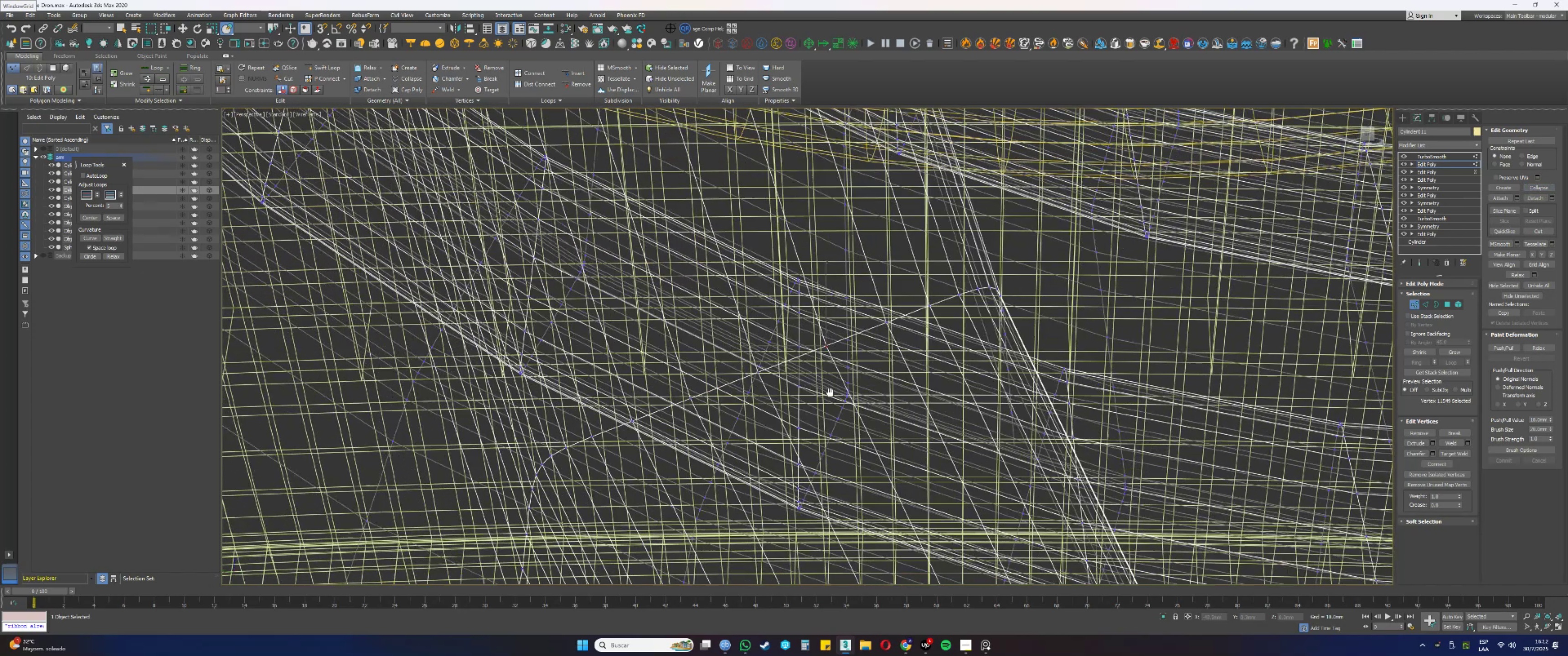 
hold_key(key=AltLeft, duration=0.9)
 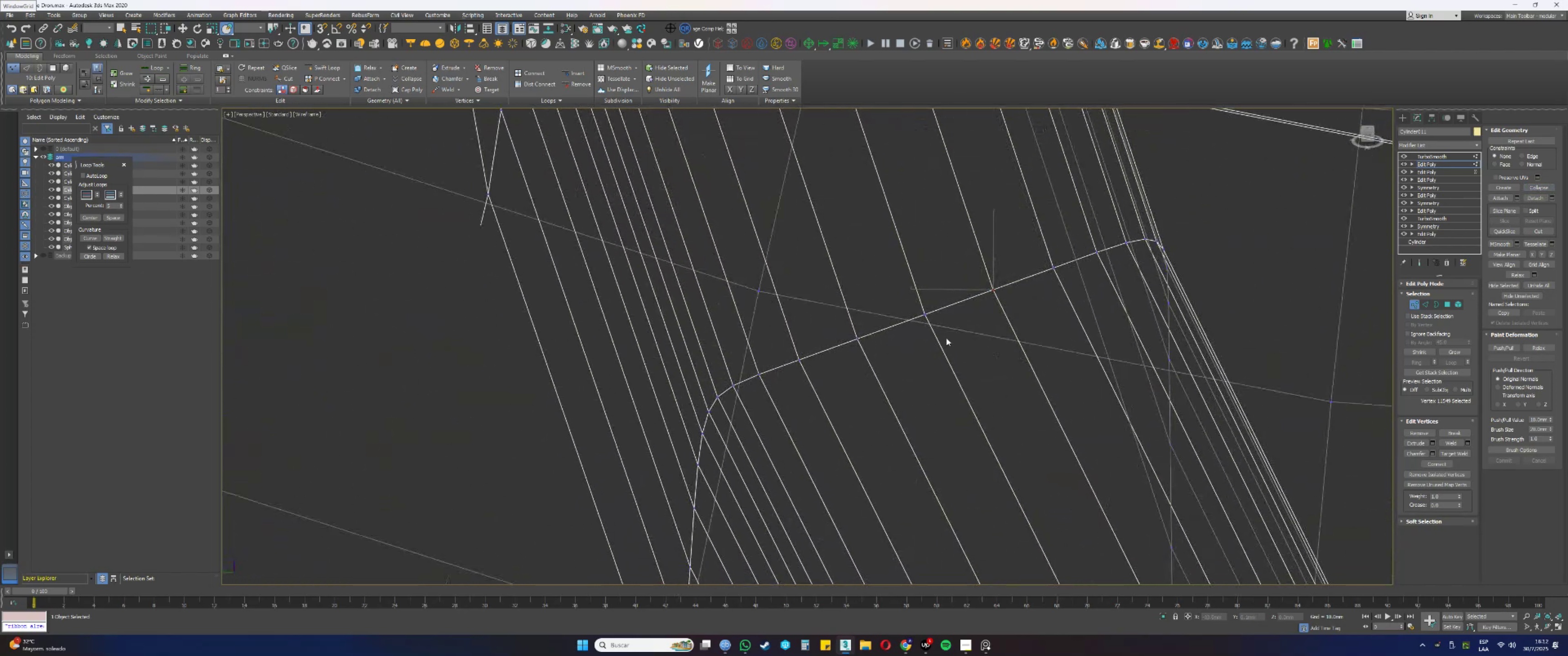 
left_click_drag(start_coordinate=[928, 338], to_coordinate=[908, 305])
 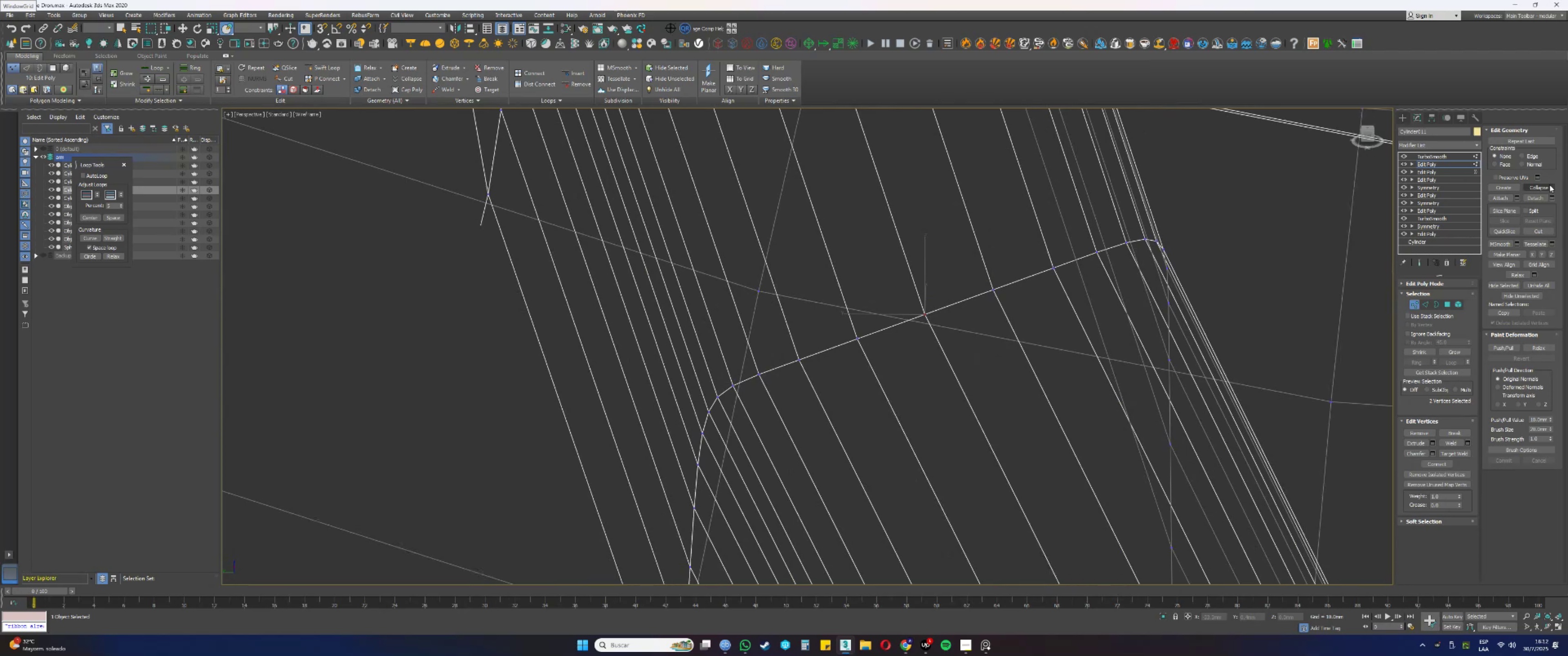 
left_click([1547, 185])
 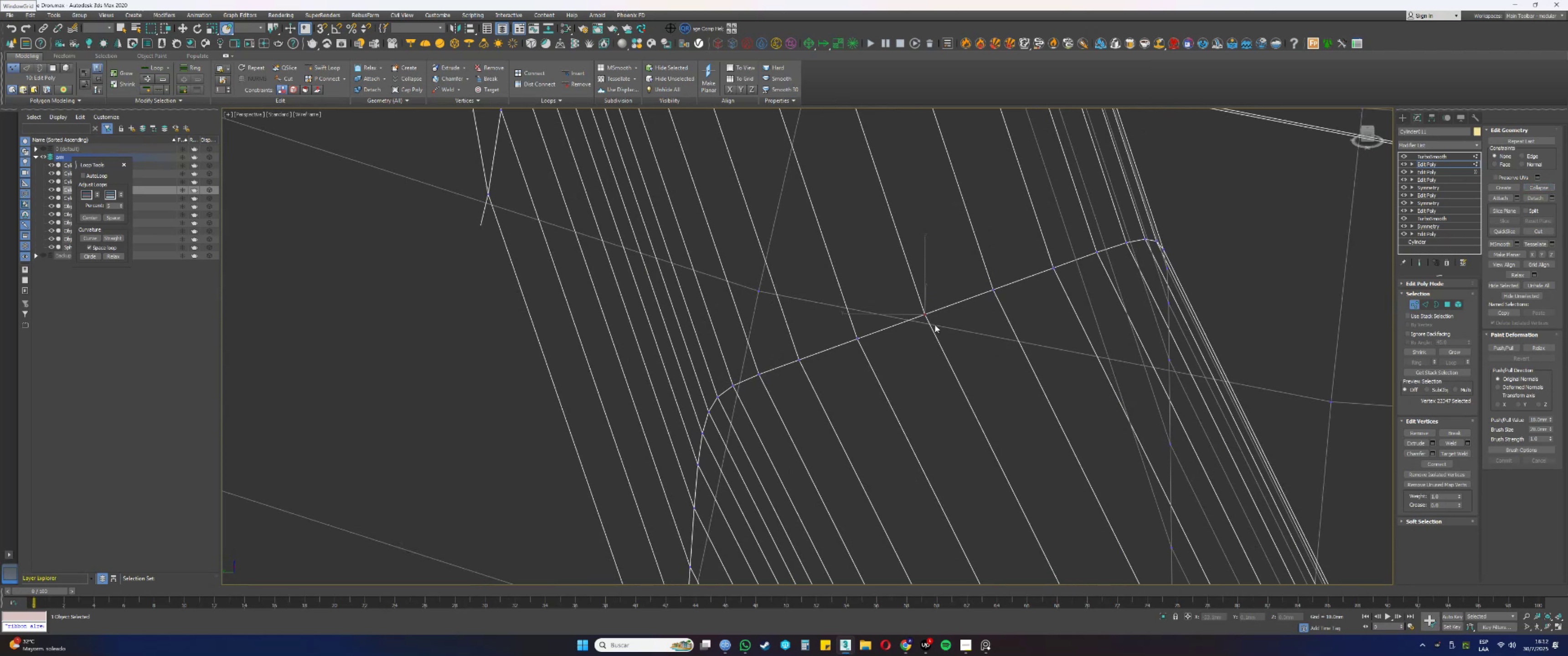 
left_click_drag(start_coordinate=[878, 358], to_coordinate=[838, 326])
 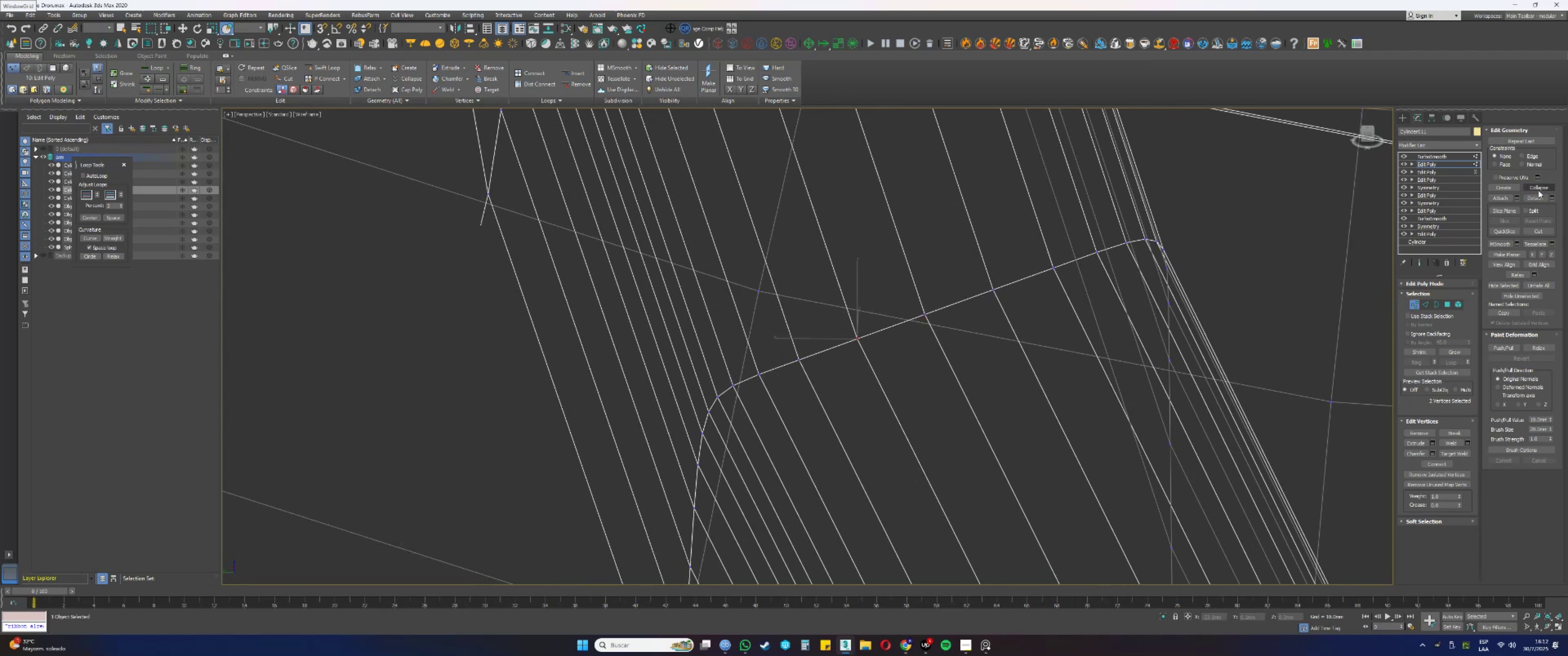 
left_click([1540, 187])
 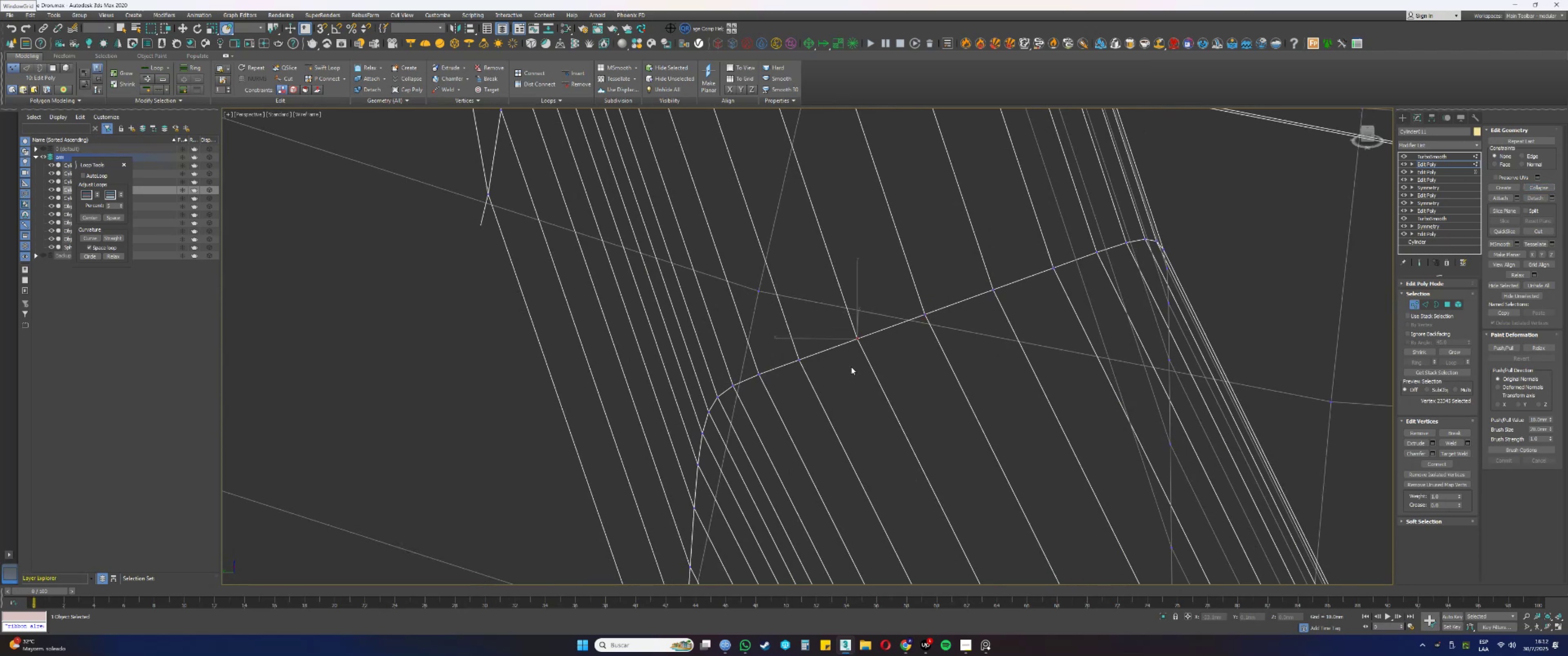 
left_click_drag(start_coordinate=[808, 384], to_coordinate=[779, 352])
 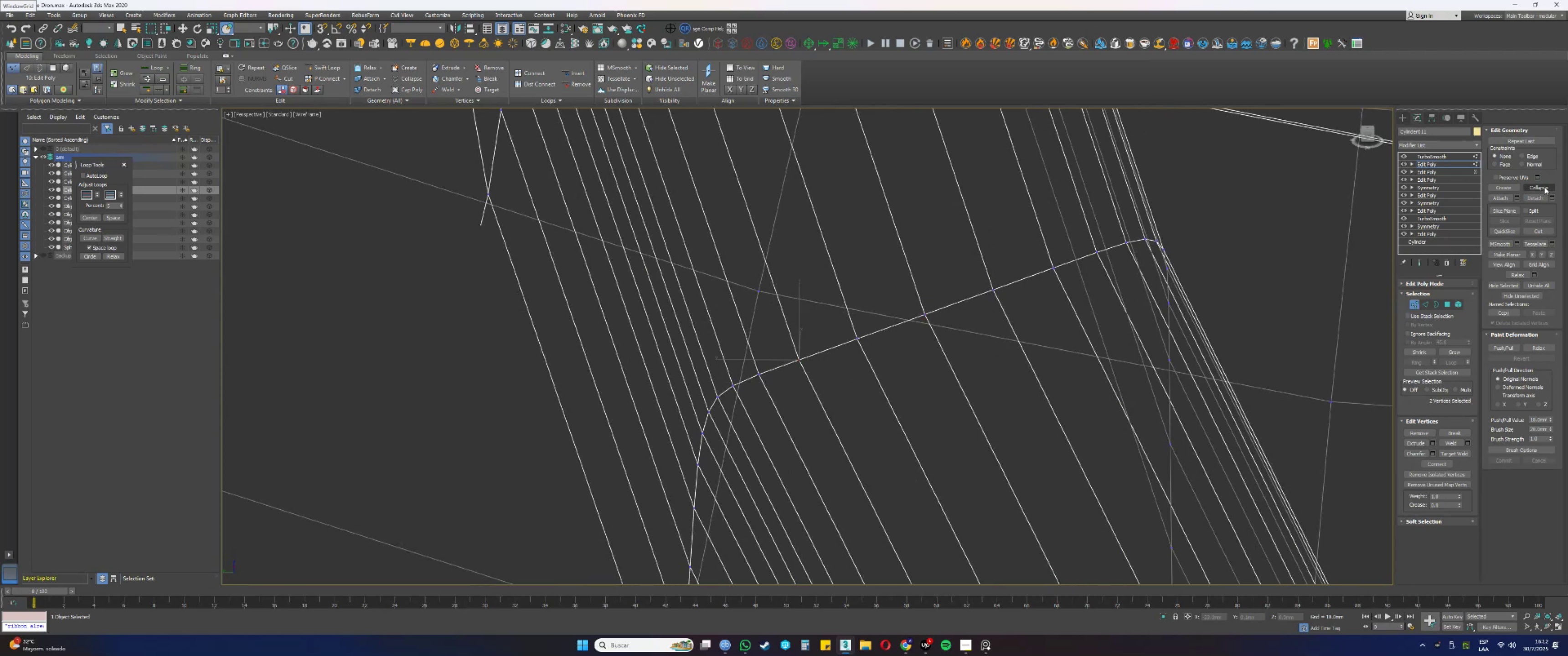 
left_click([1545, 187])
 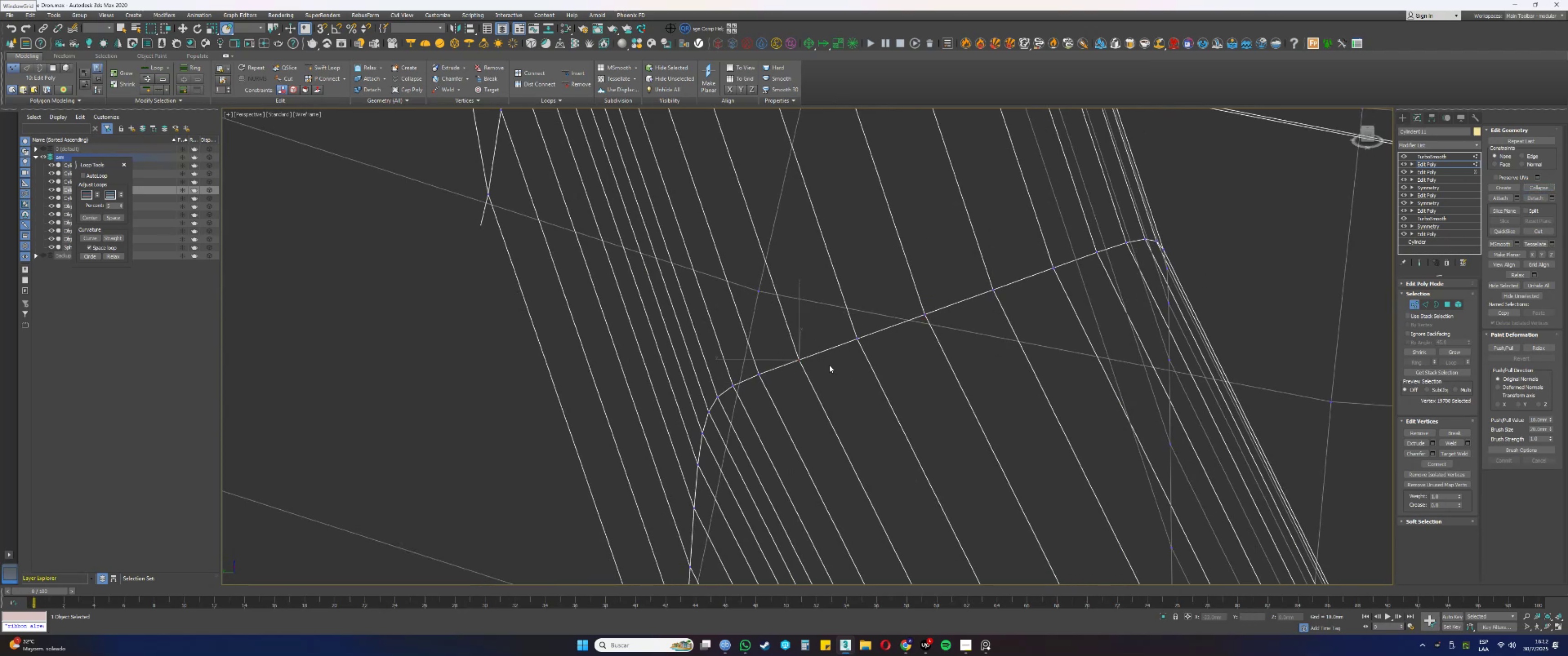 
left_click_drag(start_coordinate=[766, 381], to_coordinate=[751, 366])
 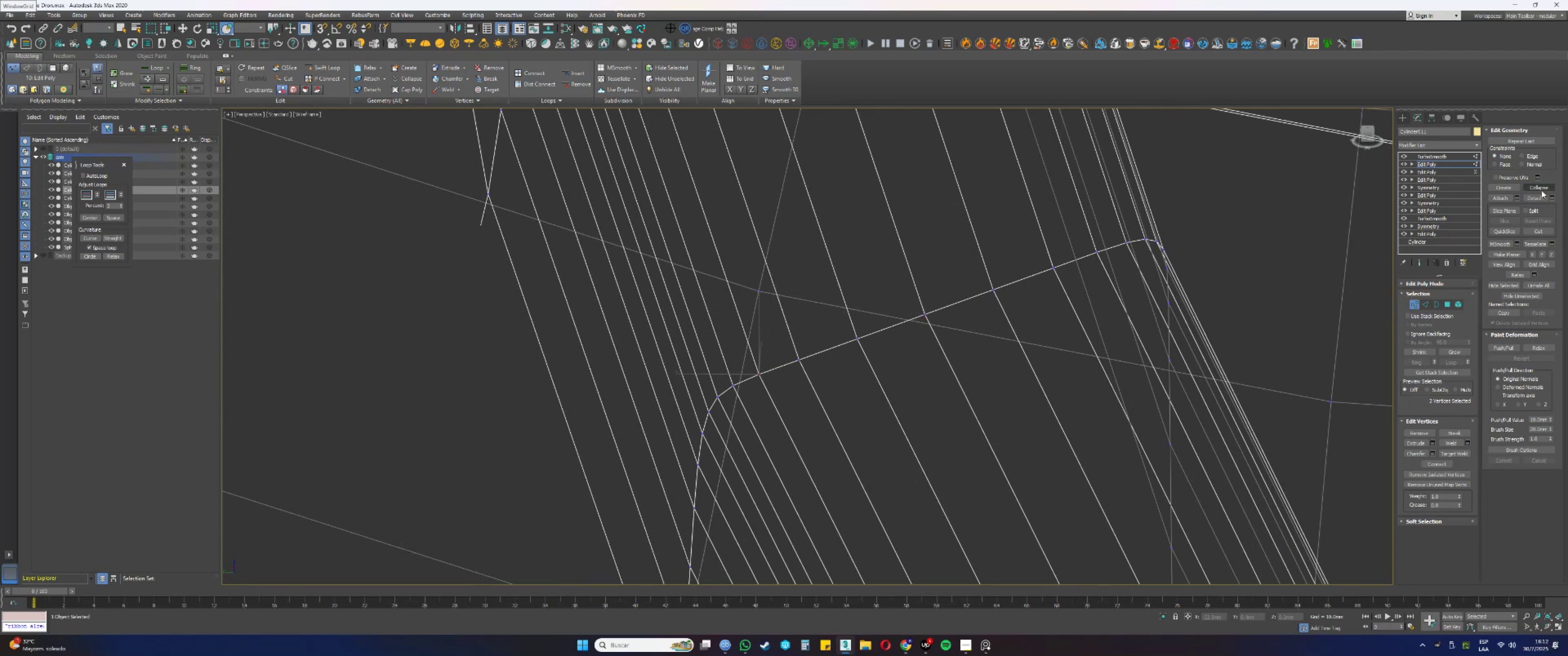 
left_click([1540, 186])
 